 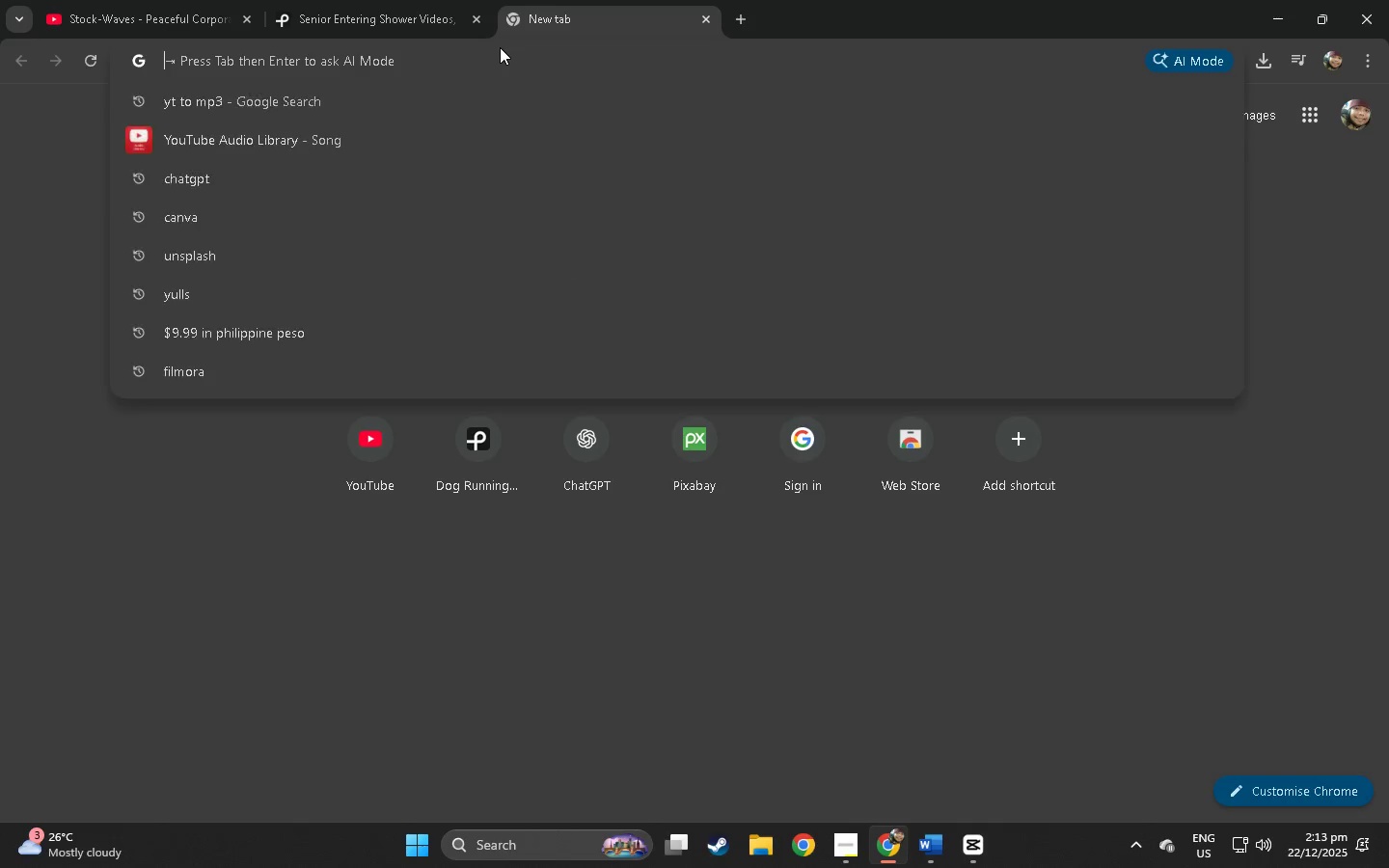 
type(pis)
key(Backspace)
type(x)
 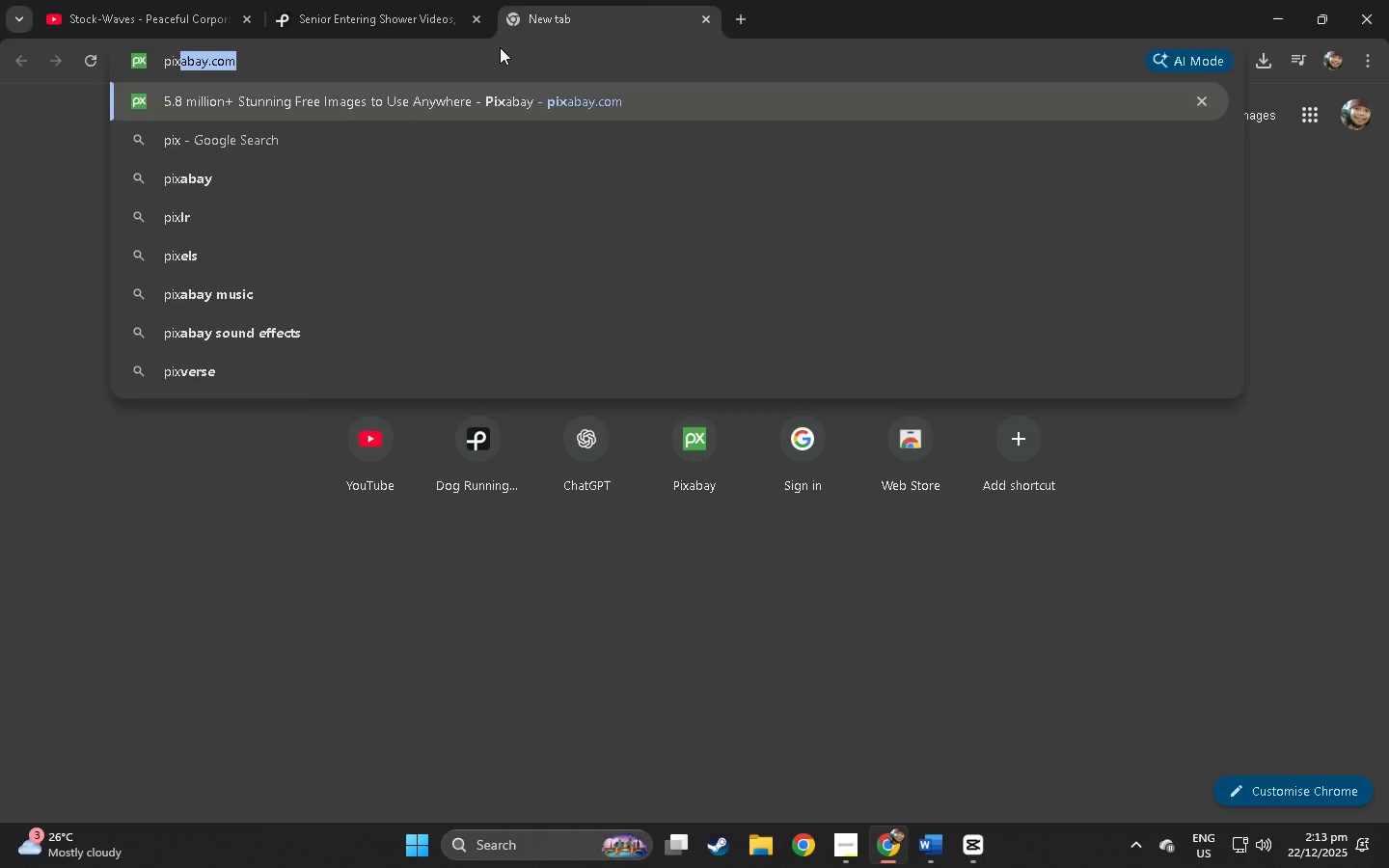 
key(Enter)
 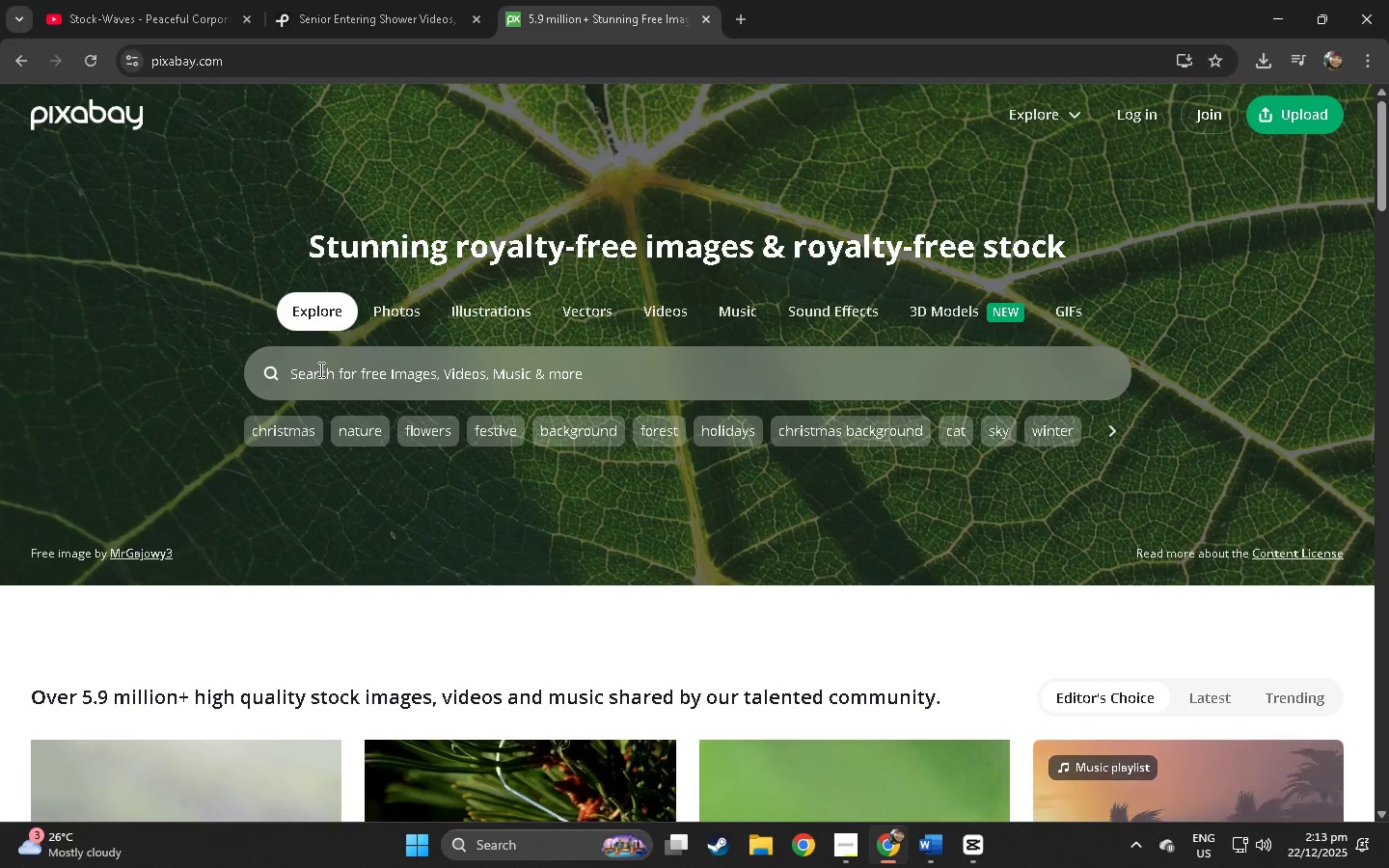 
left_click([644, 316])
 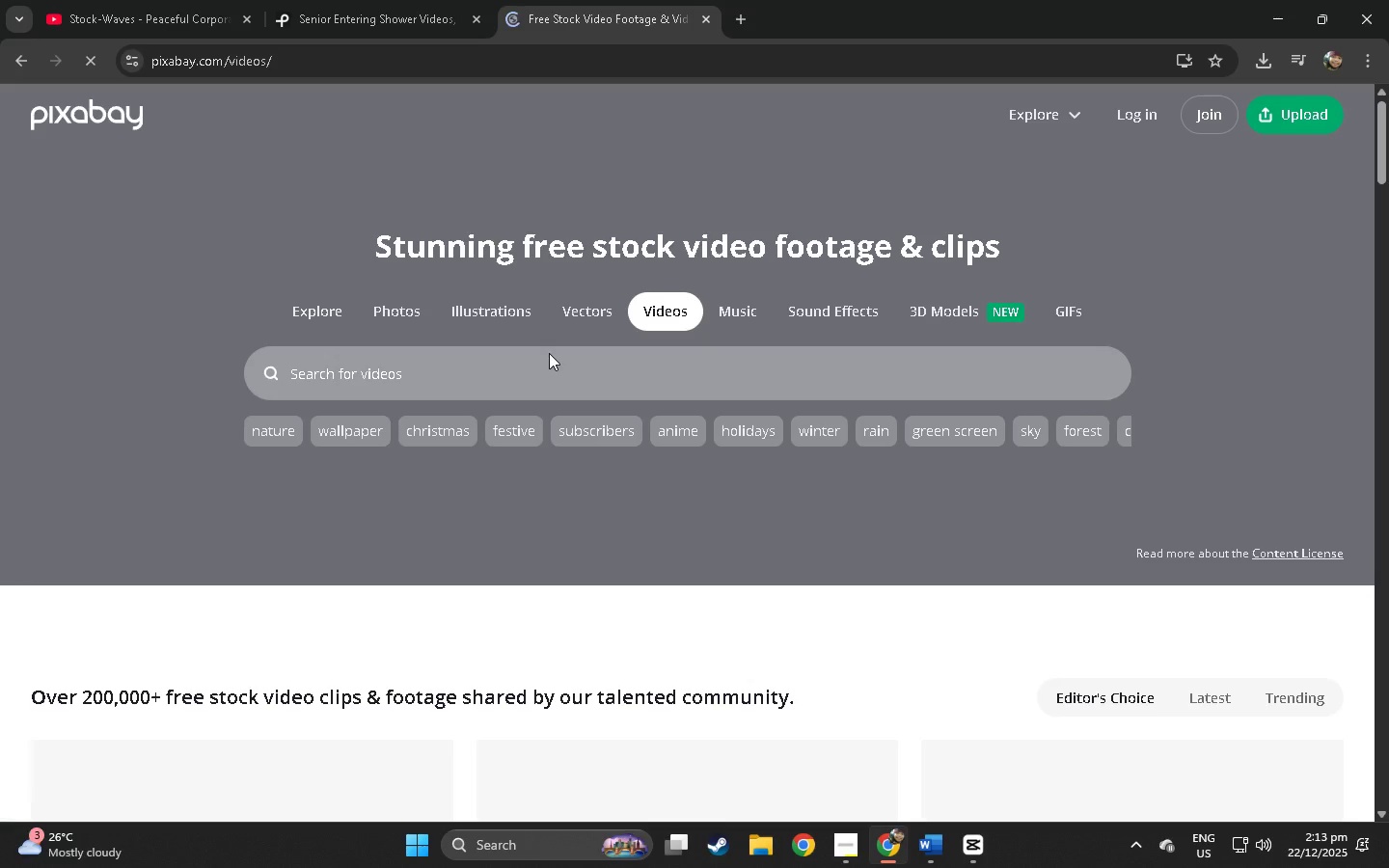 
left_click([444, 28])
 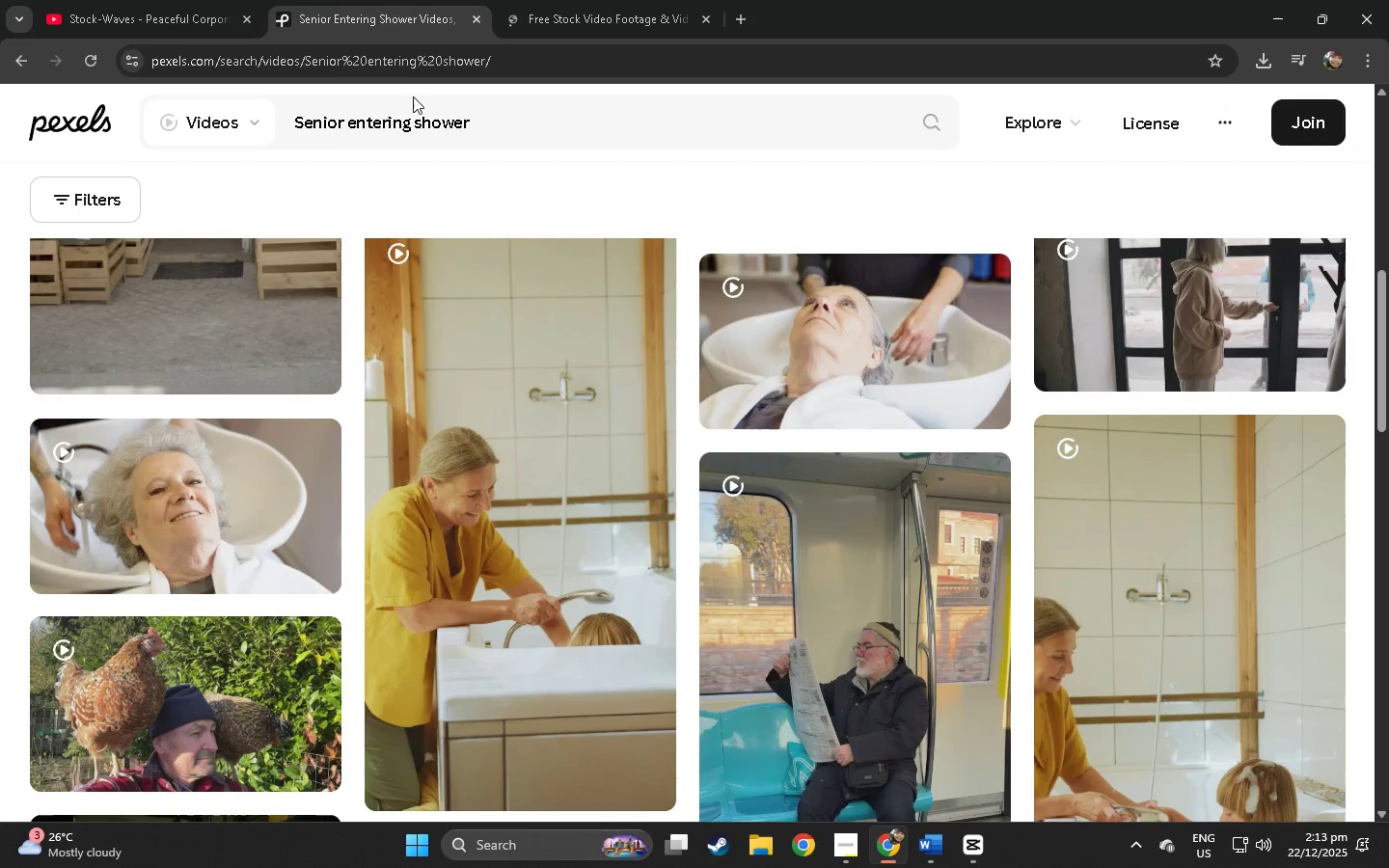 
left_click_drag(start_coordinate=[497, 114], to_coordinate=[97, 128])
 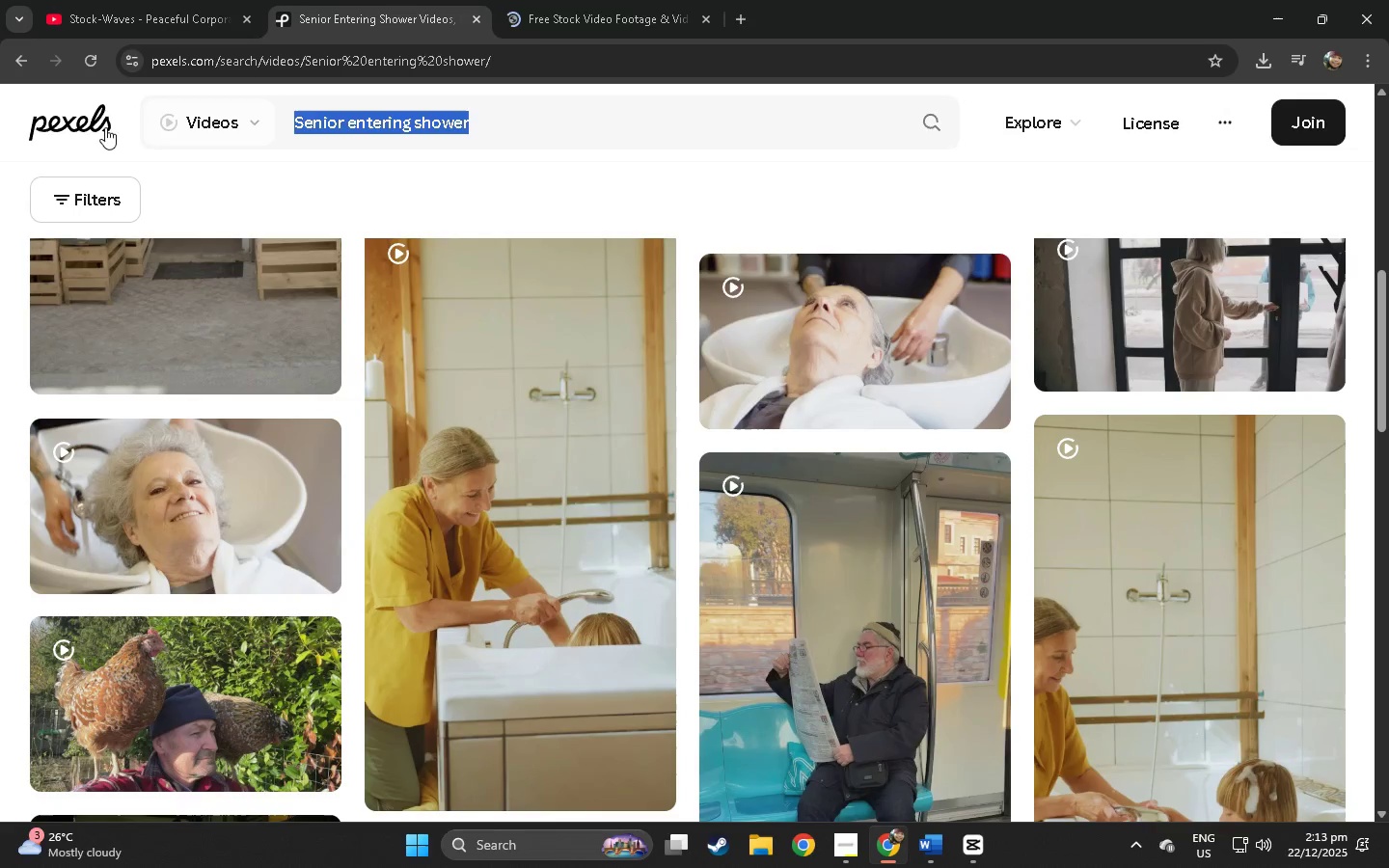 
key(Control+C)
 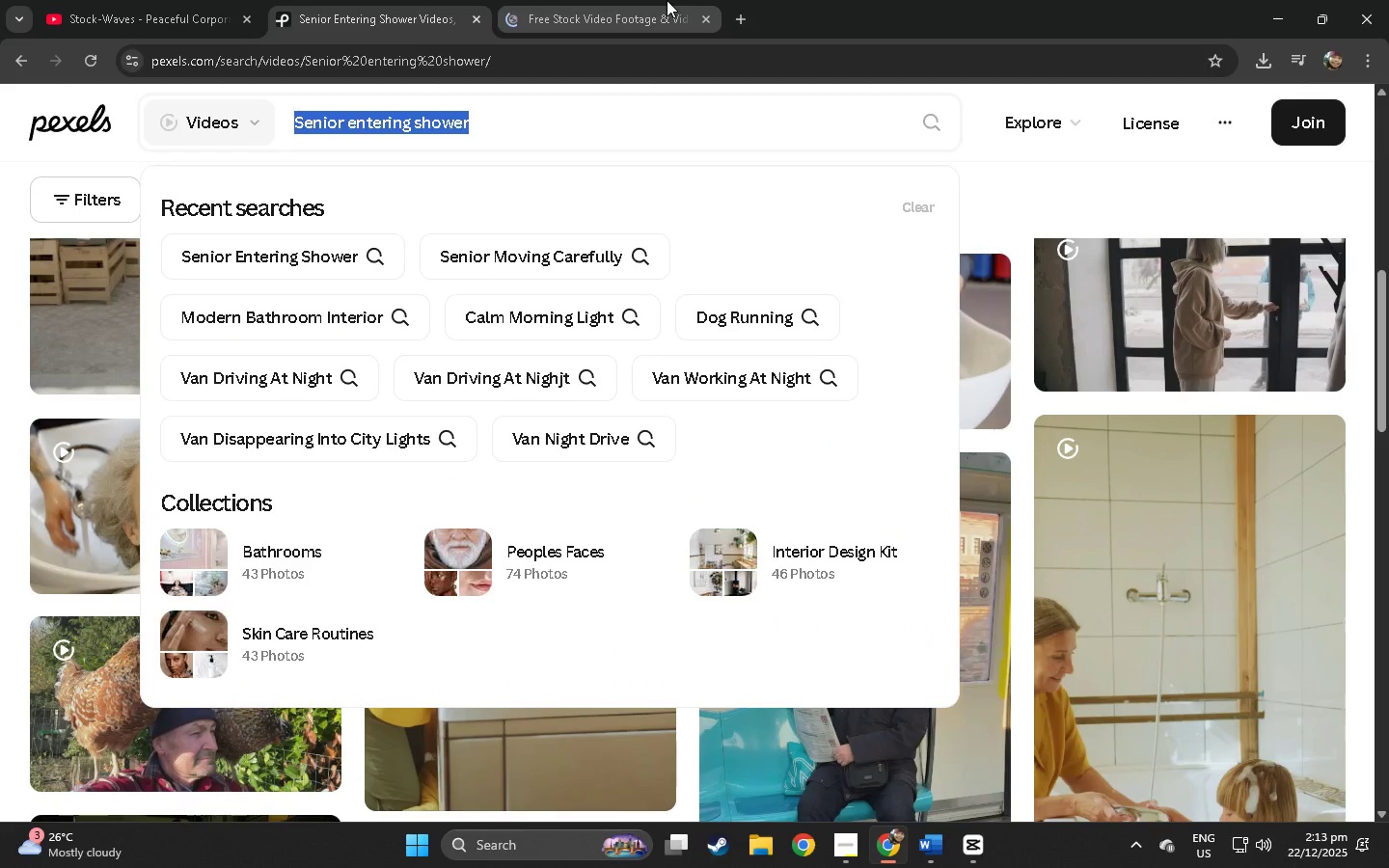 
left_click([662, 5])
 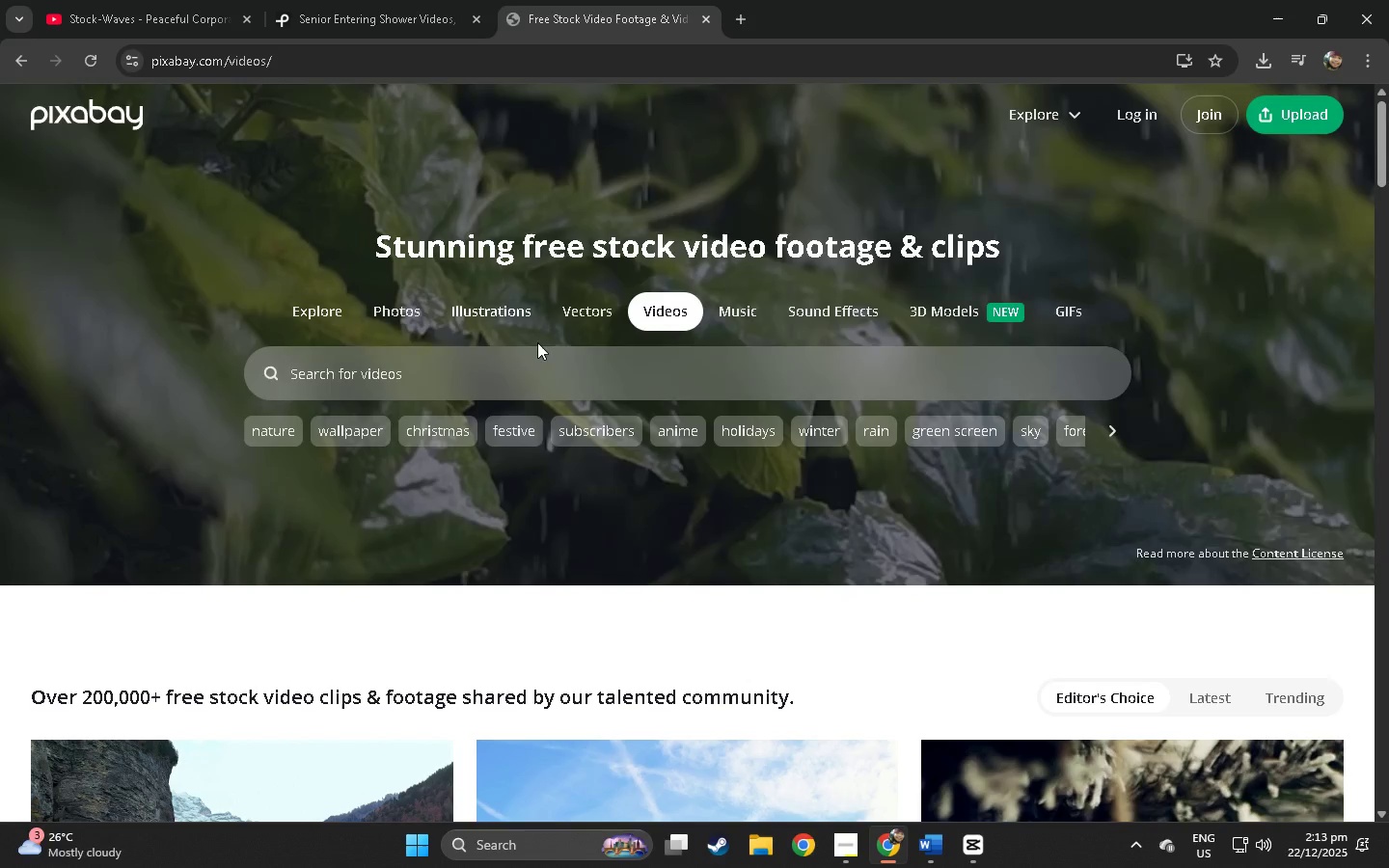 
left_click([531, 355])
 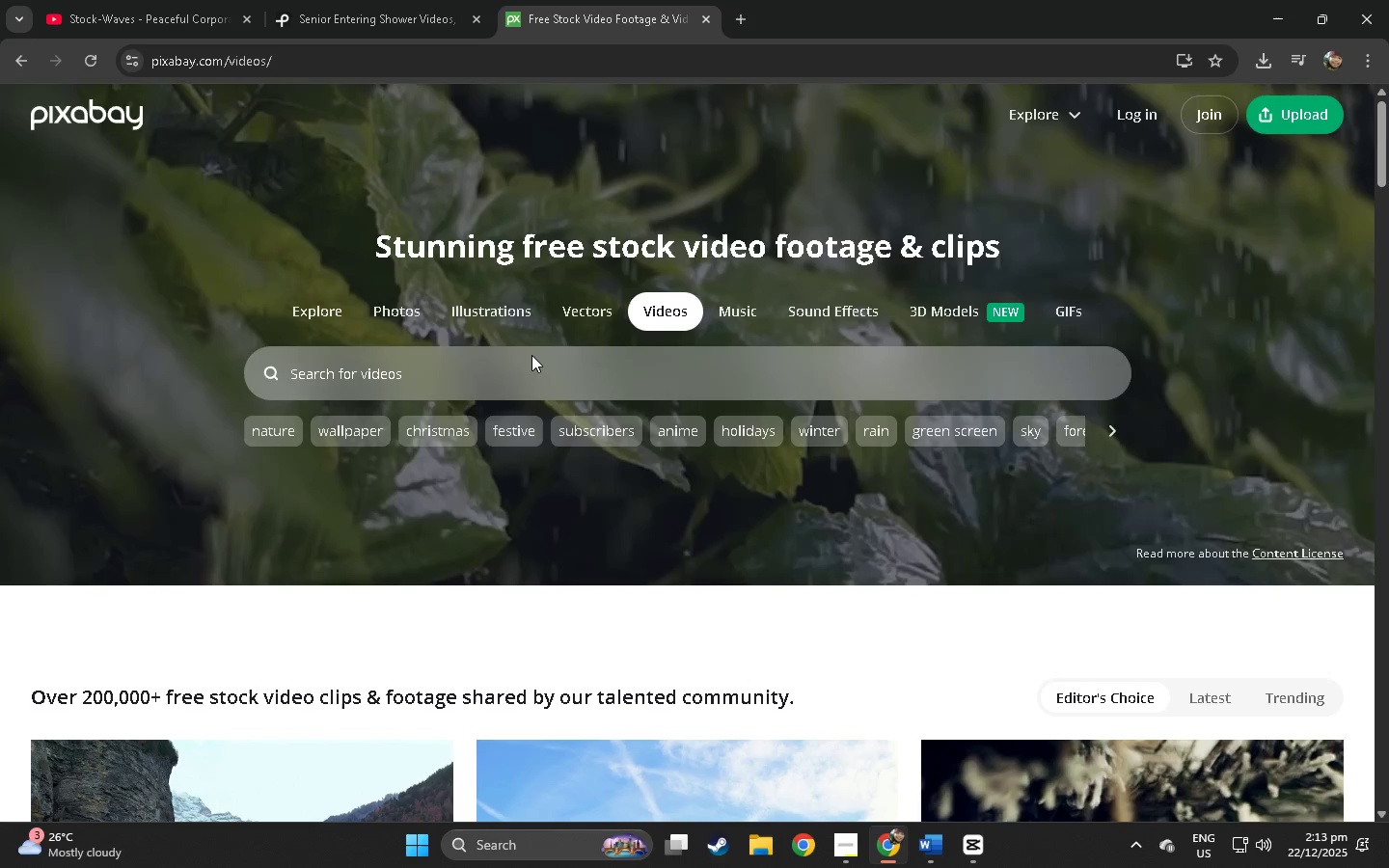 
double_click([529, 367])
 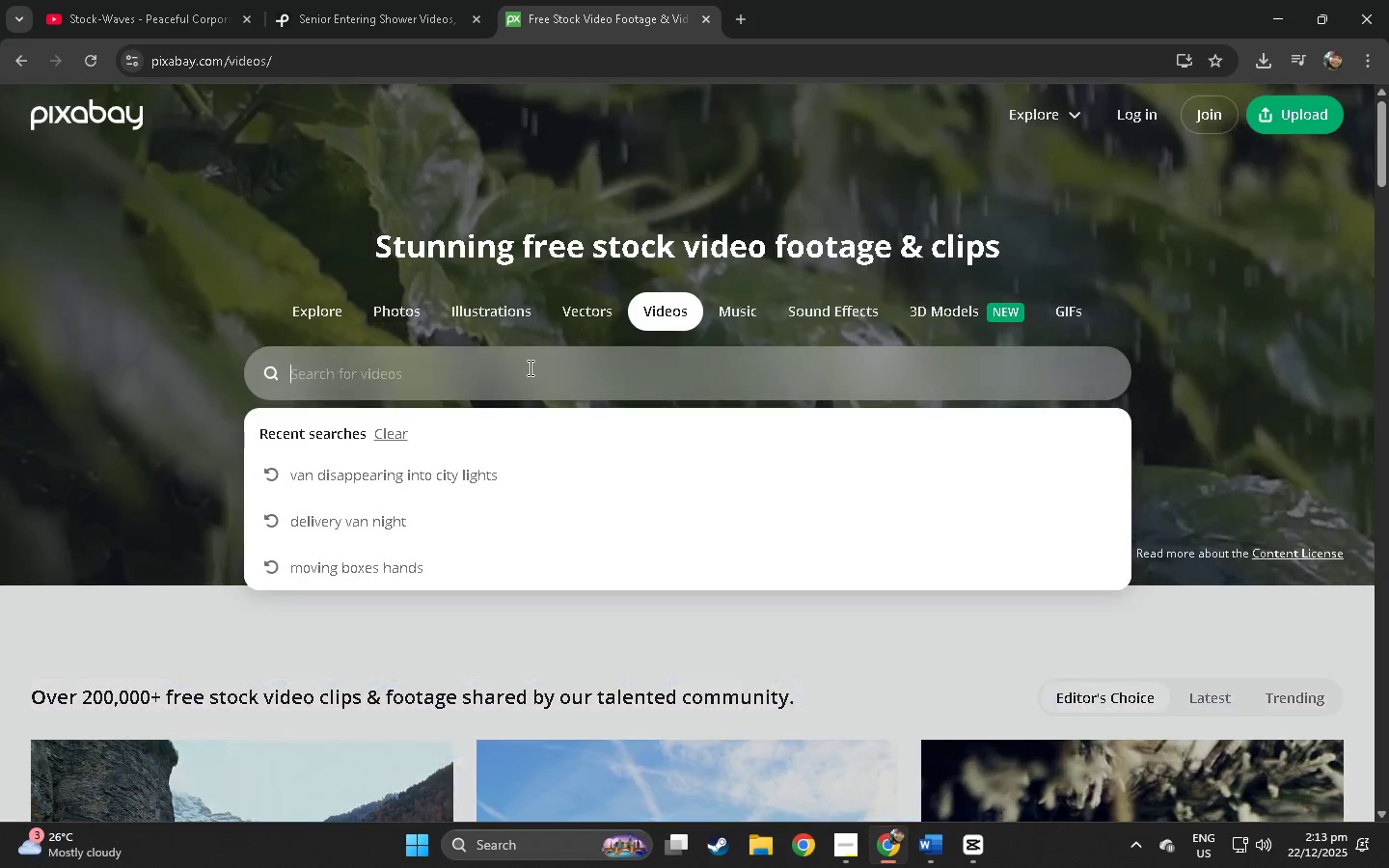 
key(Control+V)
 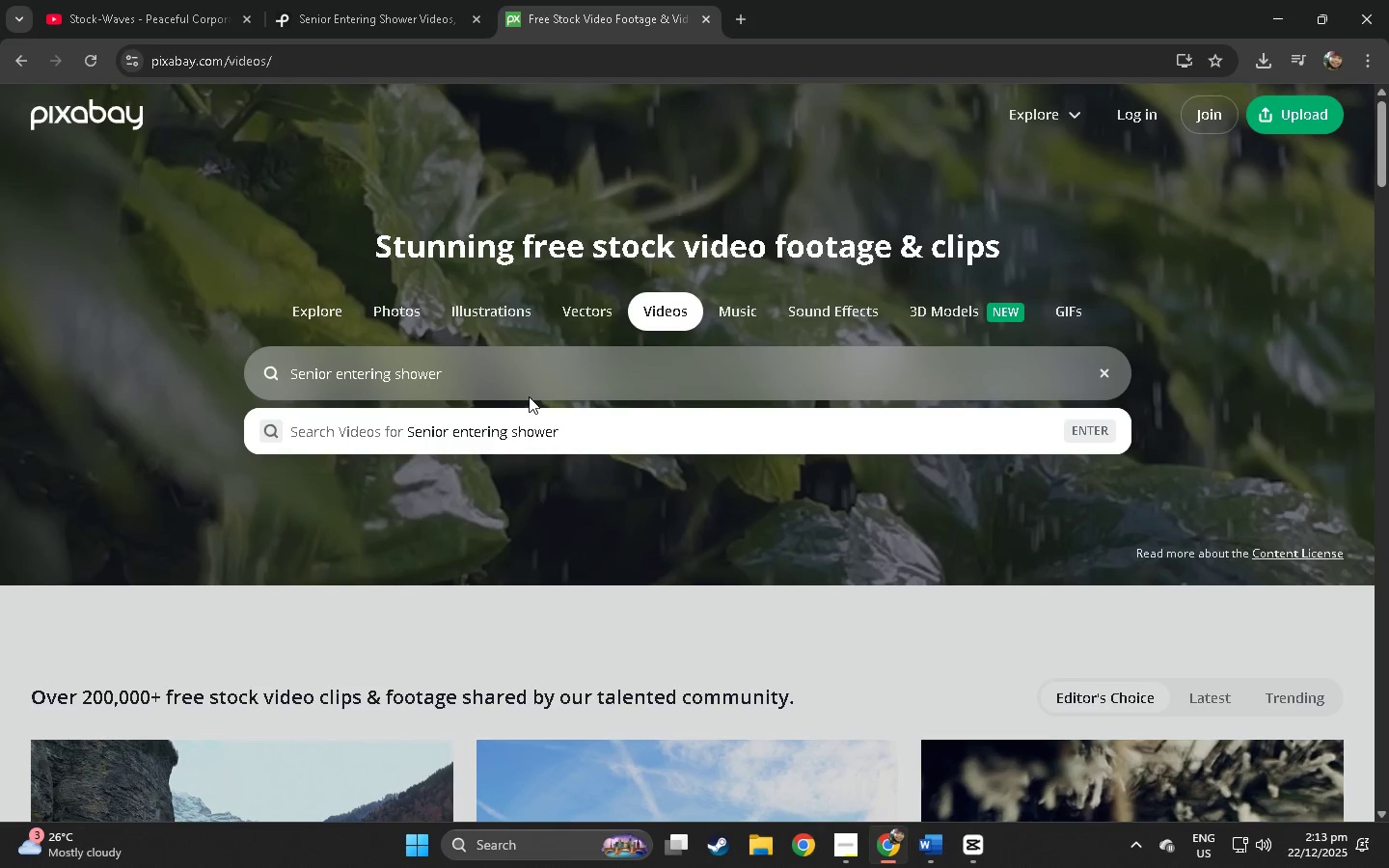 
key(Enter)
 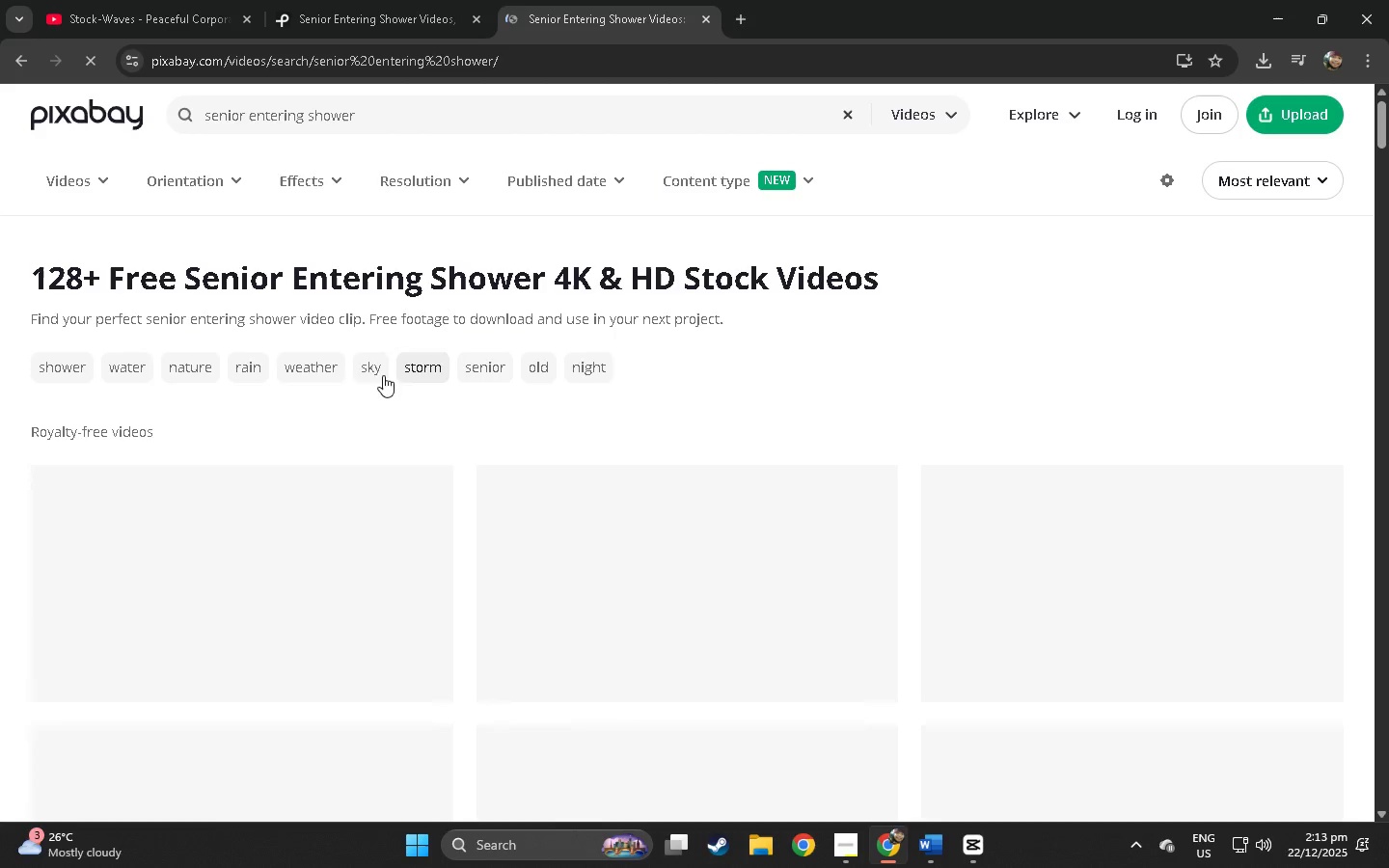 
scroll: coordinate [144, 418], scroll_direction: down, amount: 40.0
 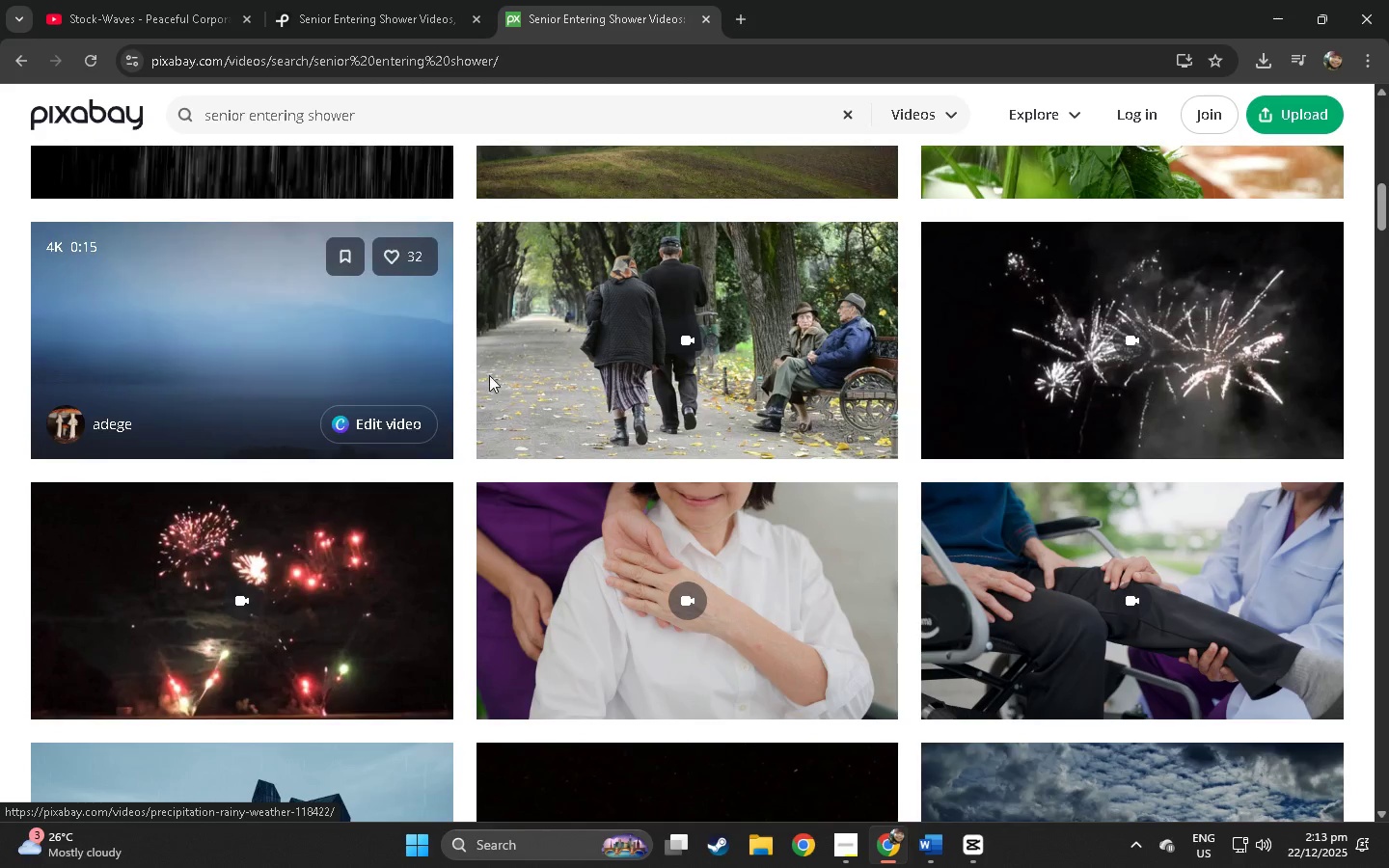 
left_click([604, 357])
 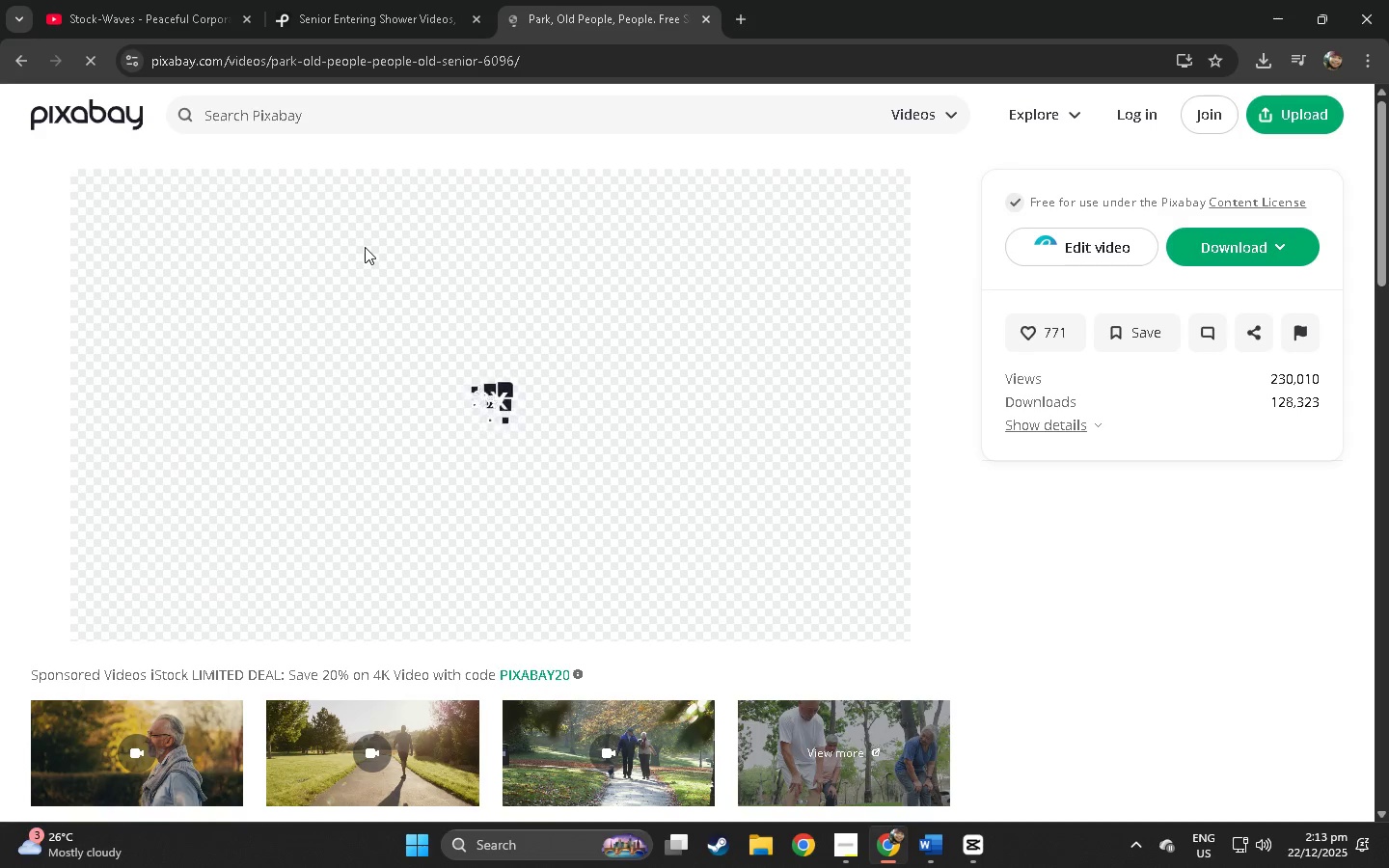 
wait(7.42)
 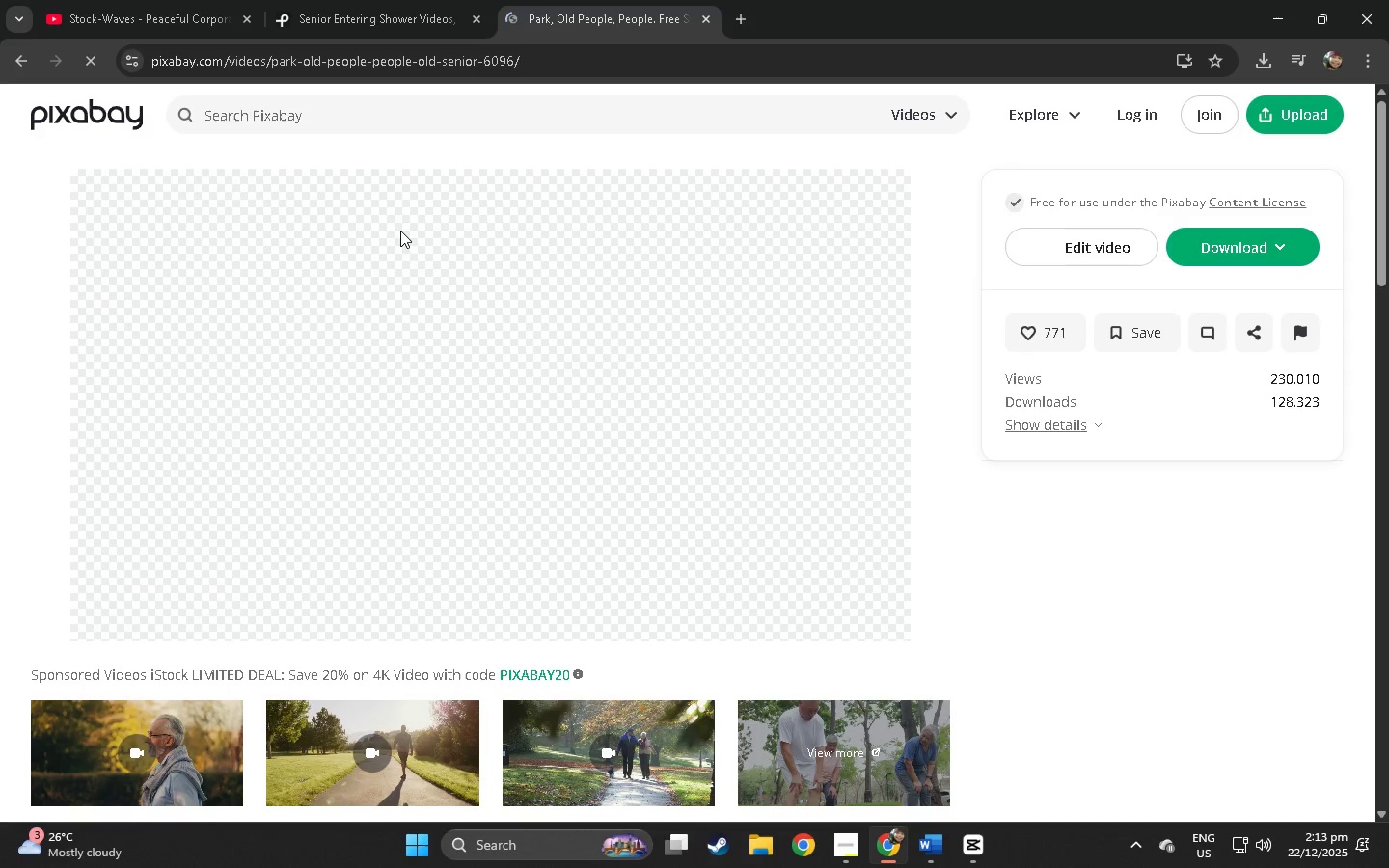 
left_click([538, 425])
 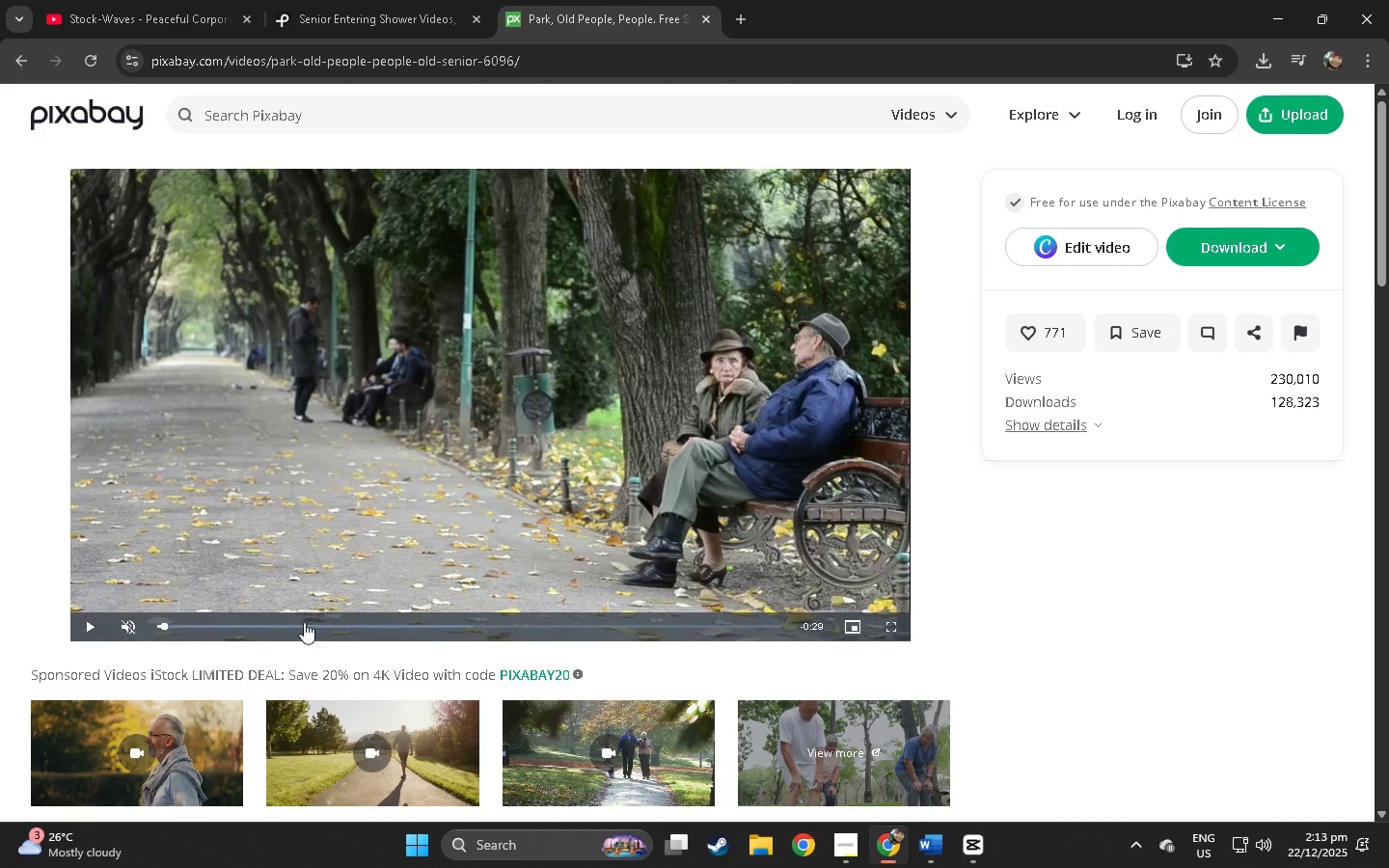 
left_click([280, 550])
 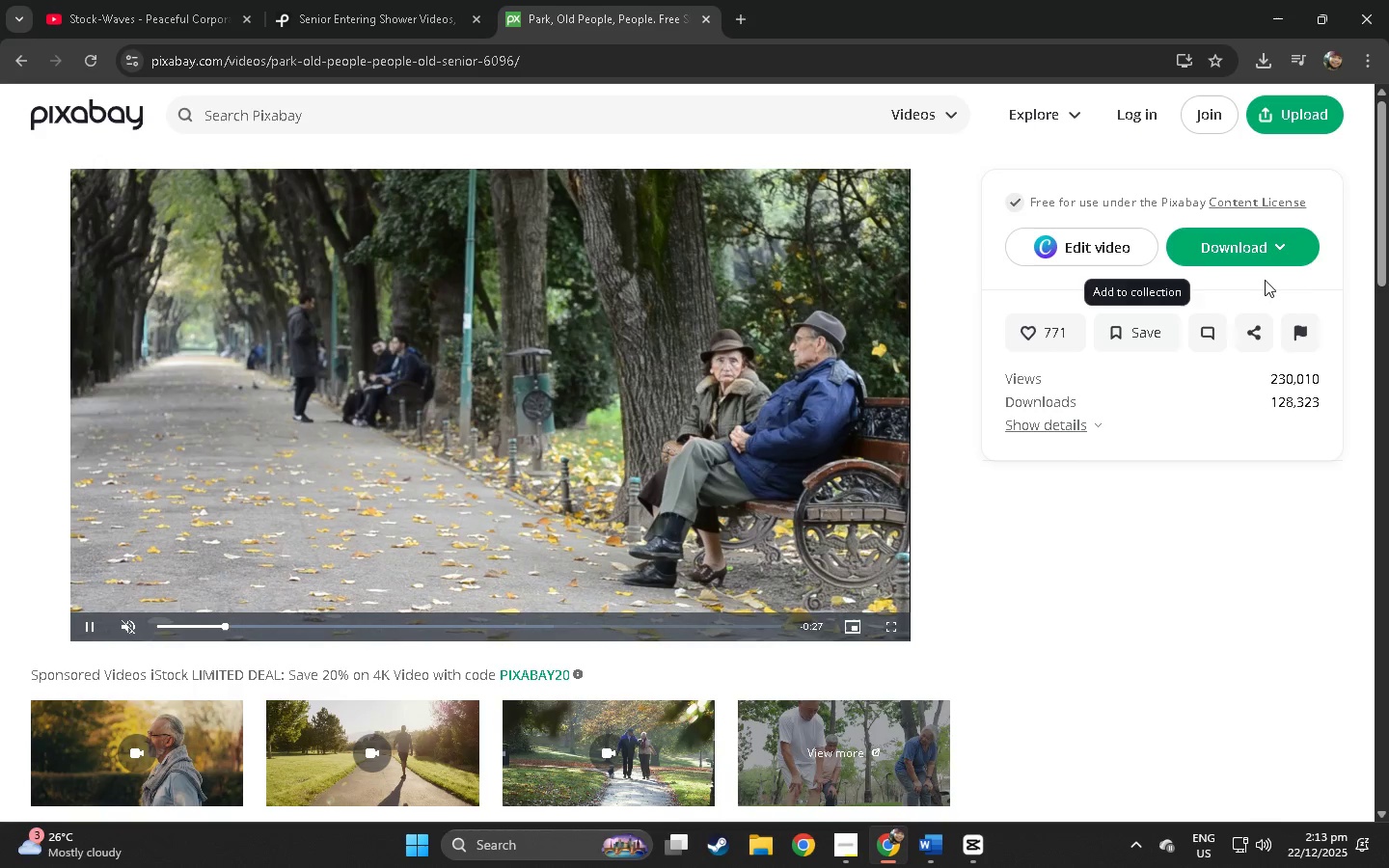 
left_click([651, 344])
 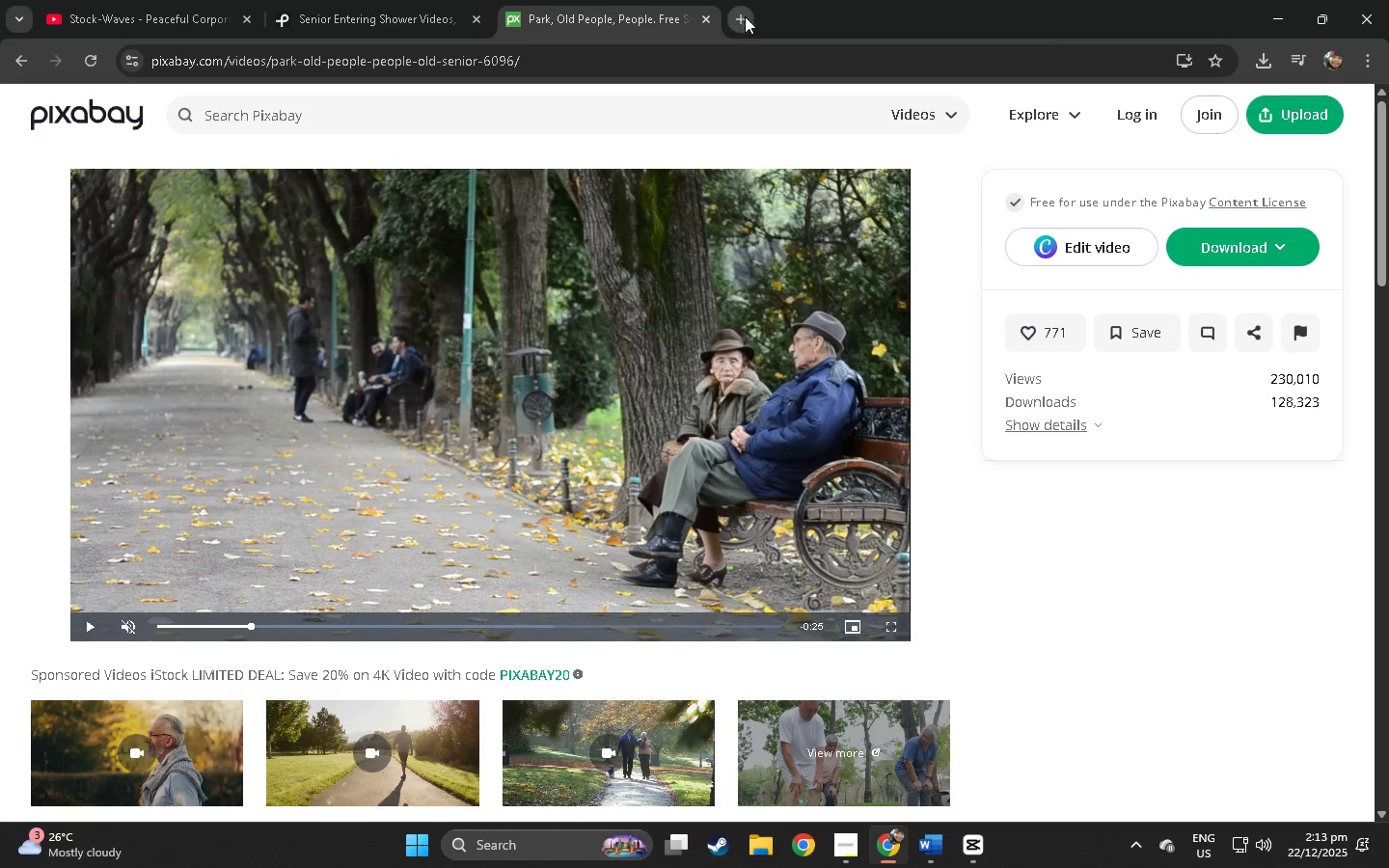 
left_click([431, 12])
 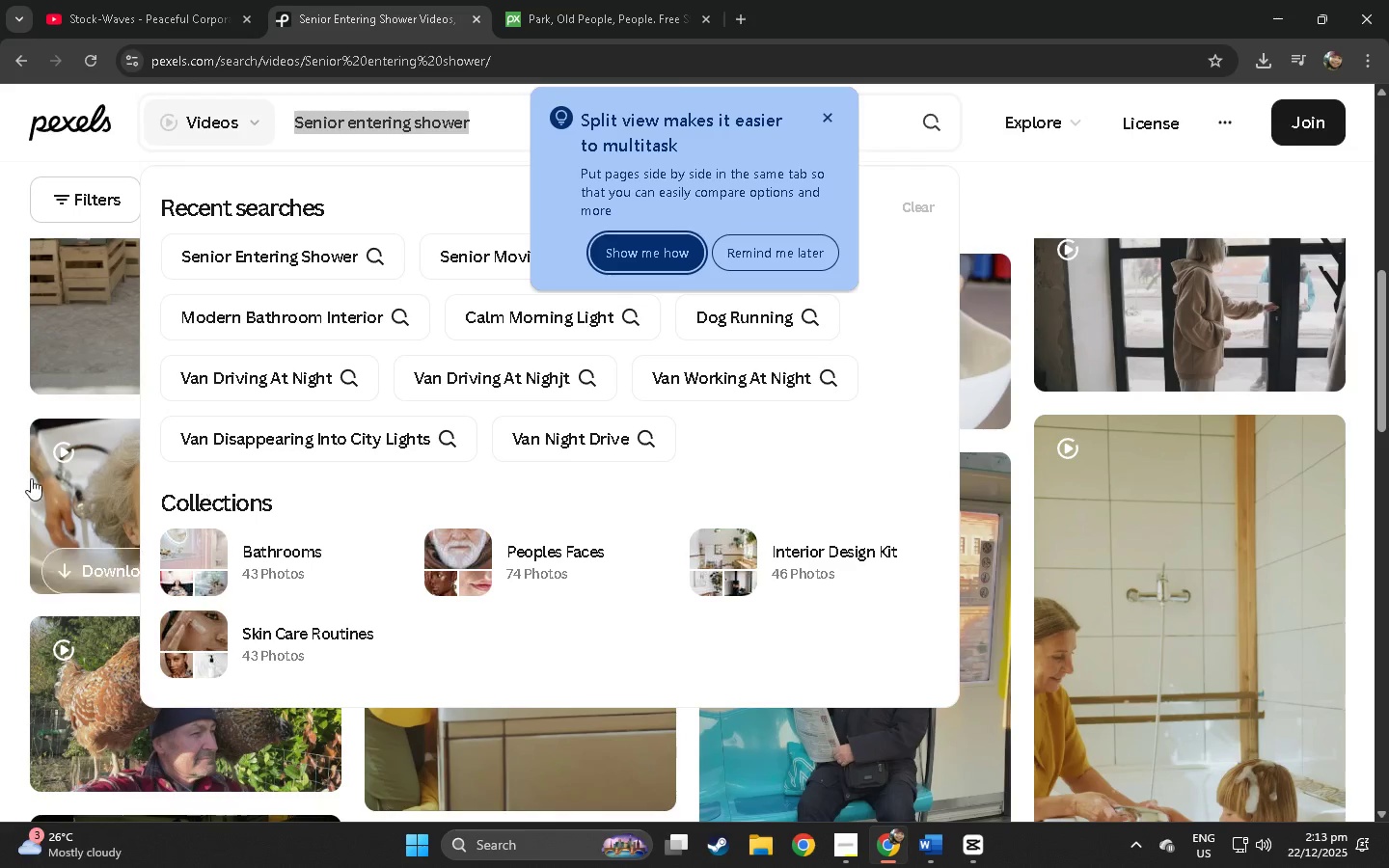 
left_click([0, 478])
 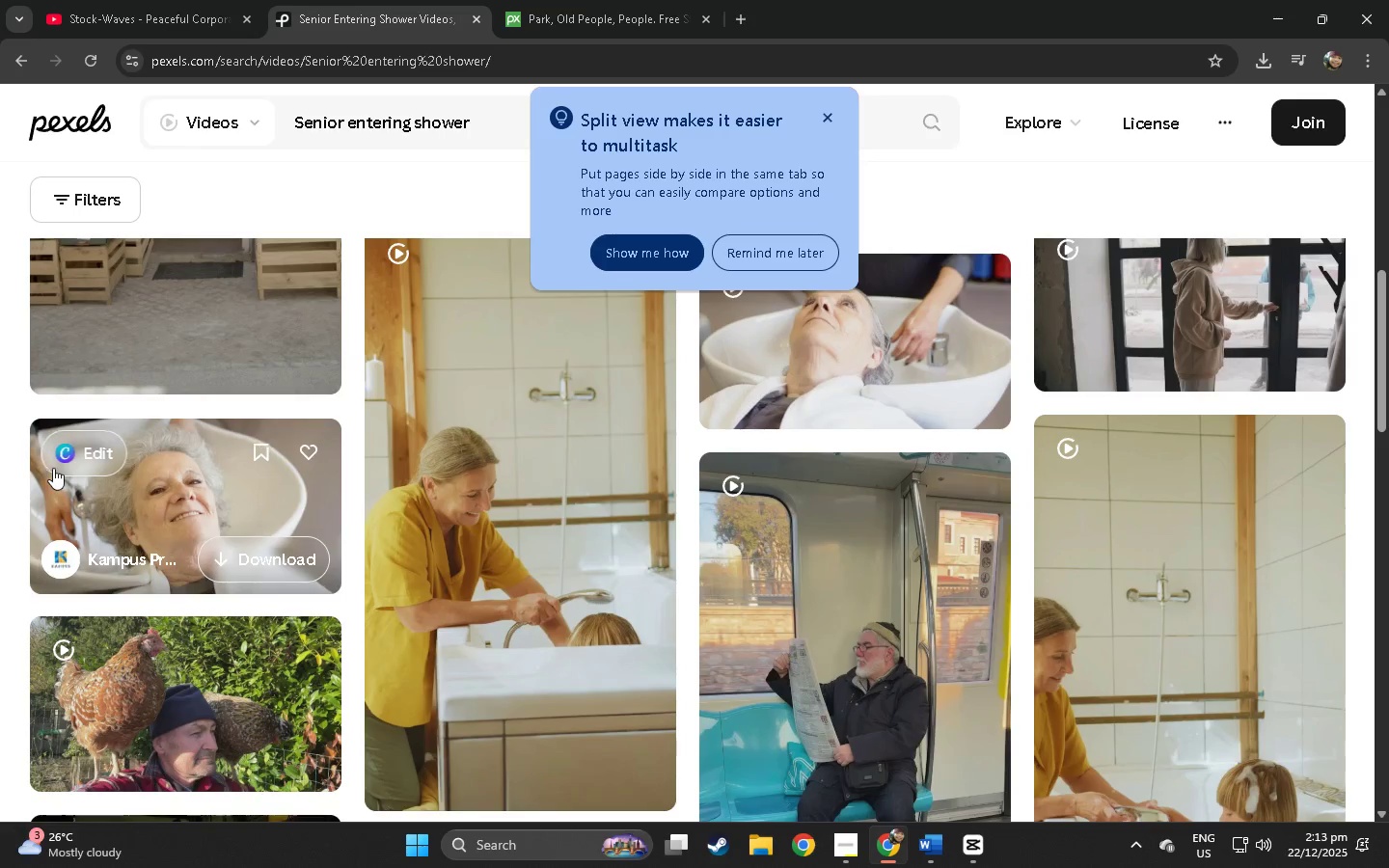 
scroll: coordinate [193, 449], scroll_direction: down, amount: 5.0
 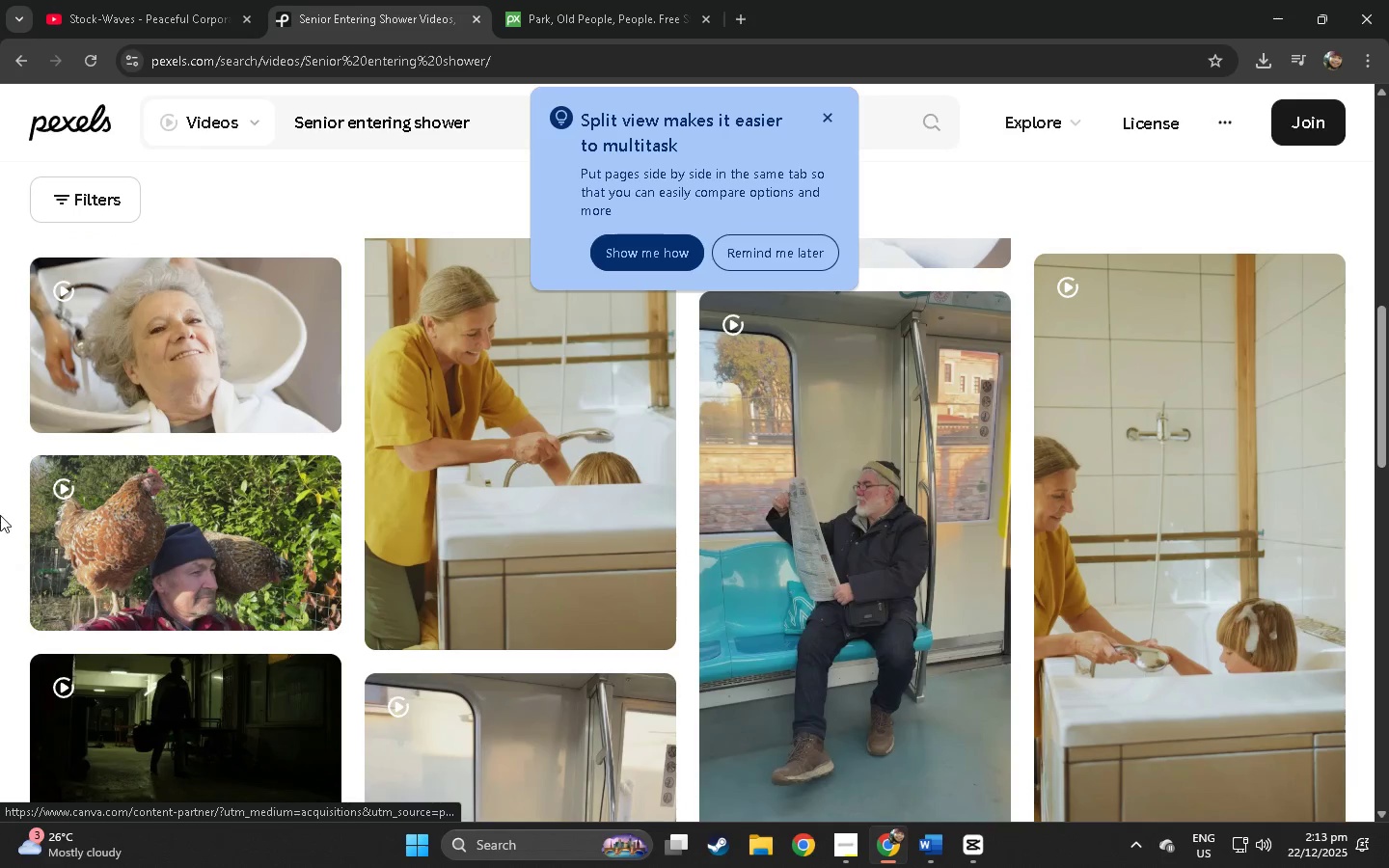 
left_click([0, 515])
 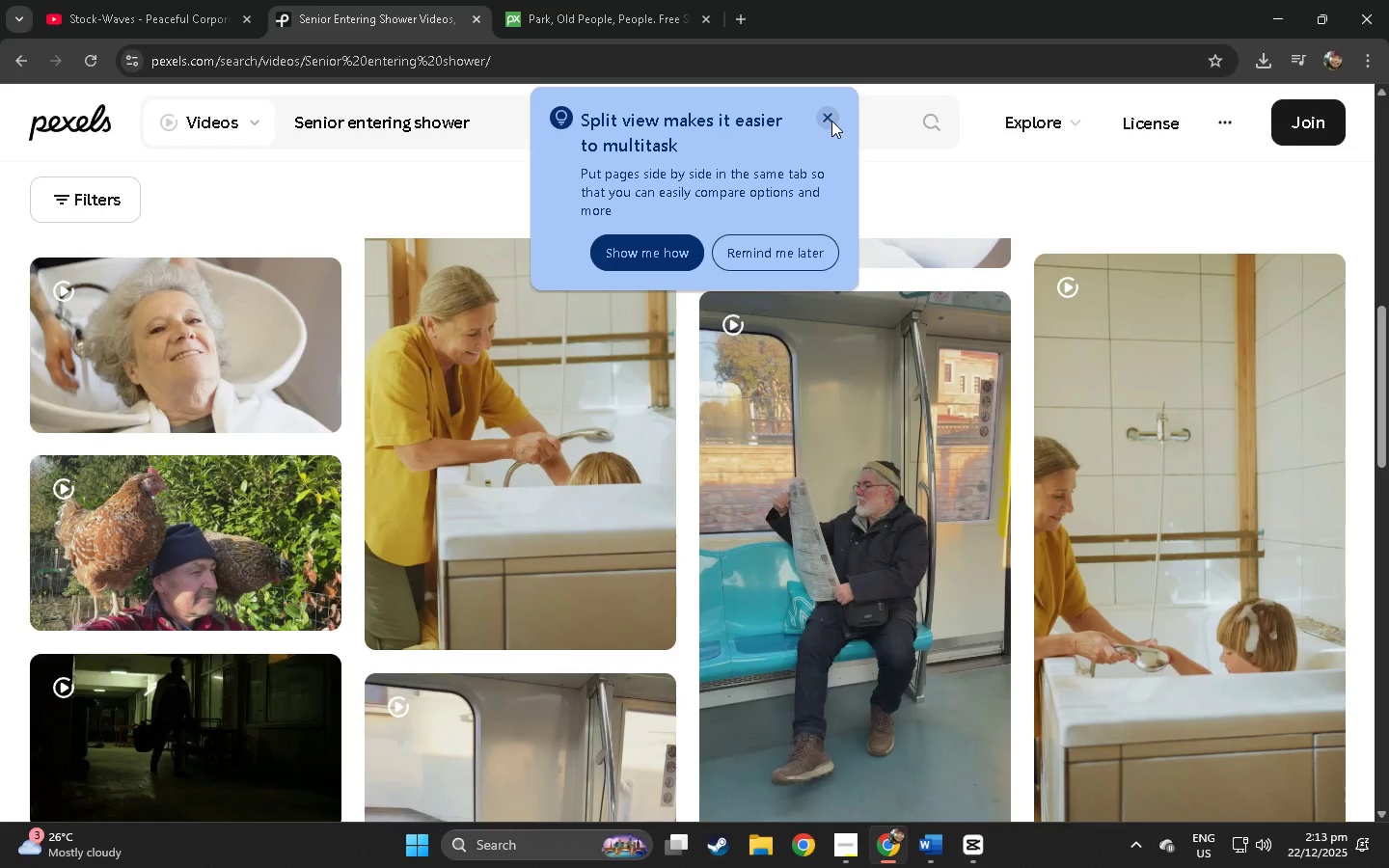 
left_click([831, 121])
 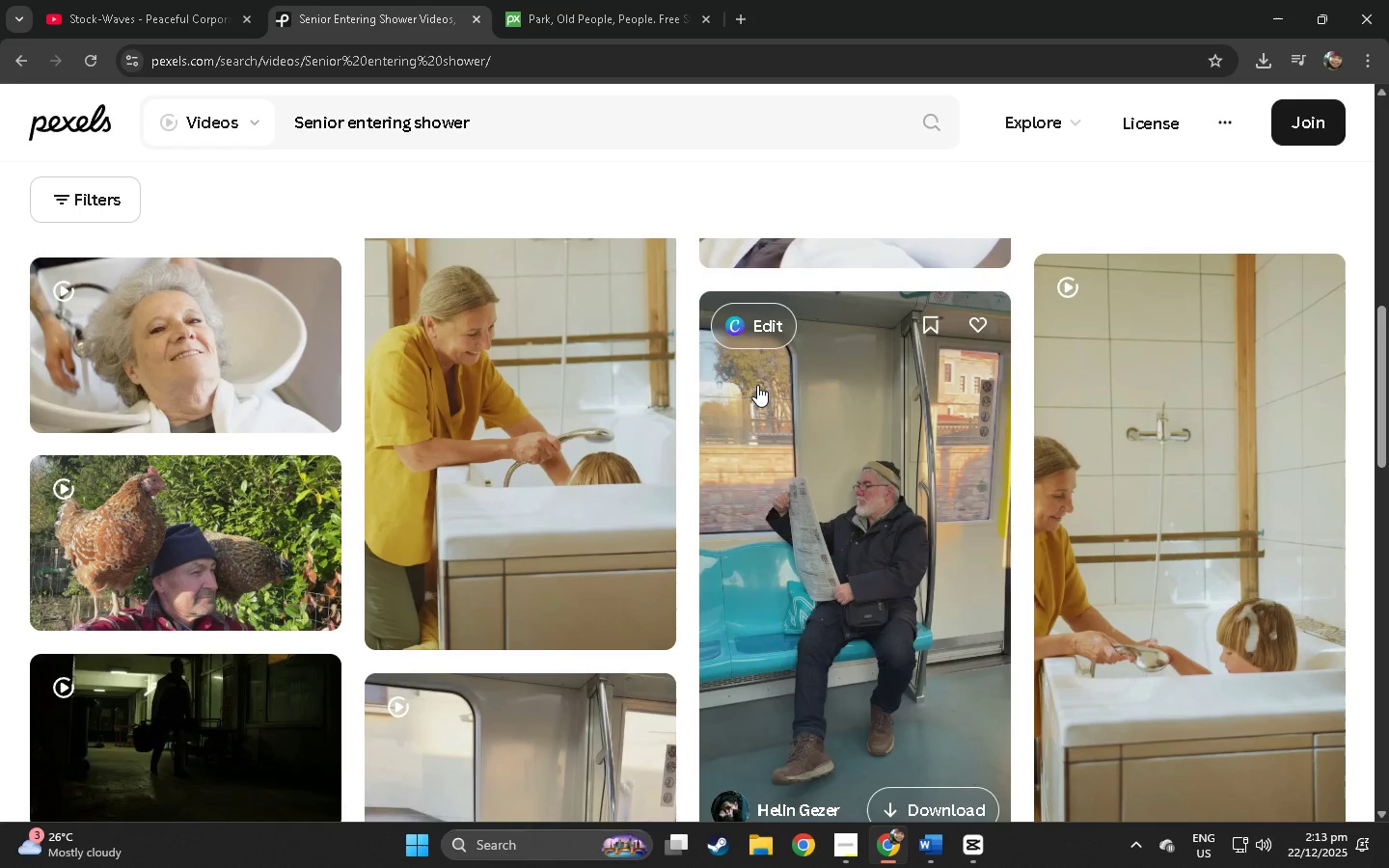 
scroll: coordinate [760, 393], scroll_direction: down, amount: 65.0
 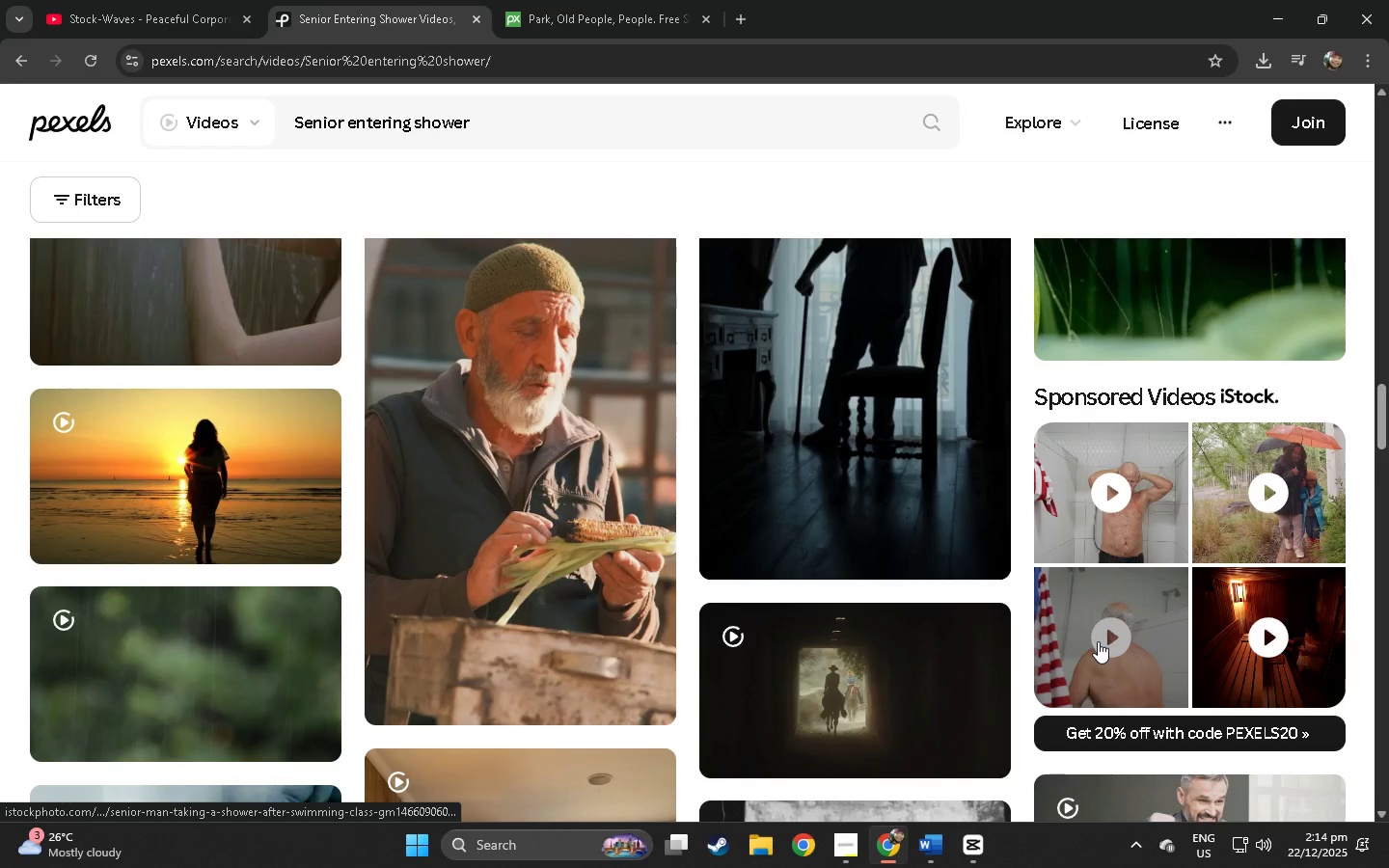 
left_click([737, 19])
 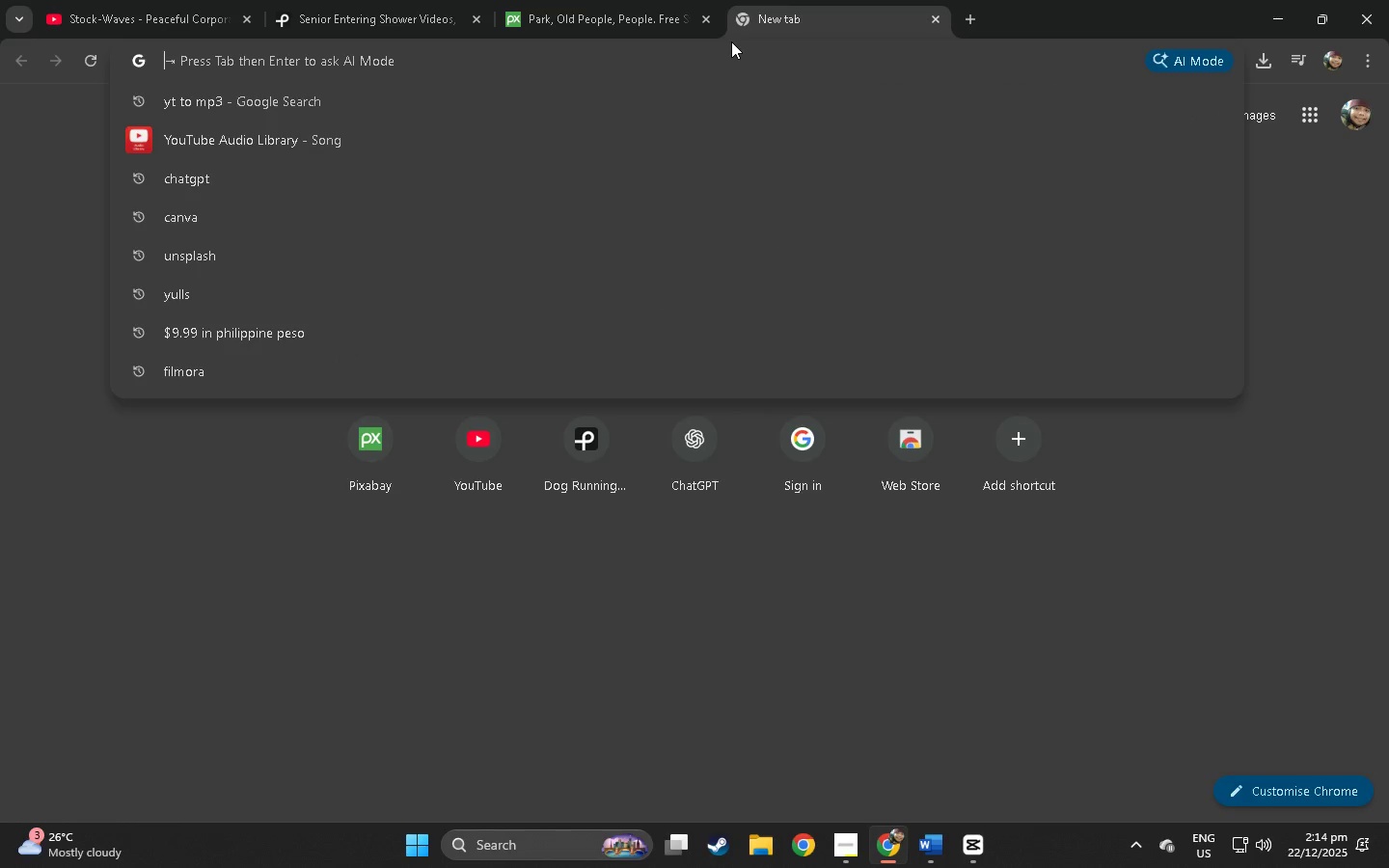 
type(istock)
 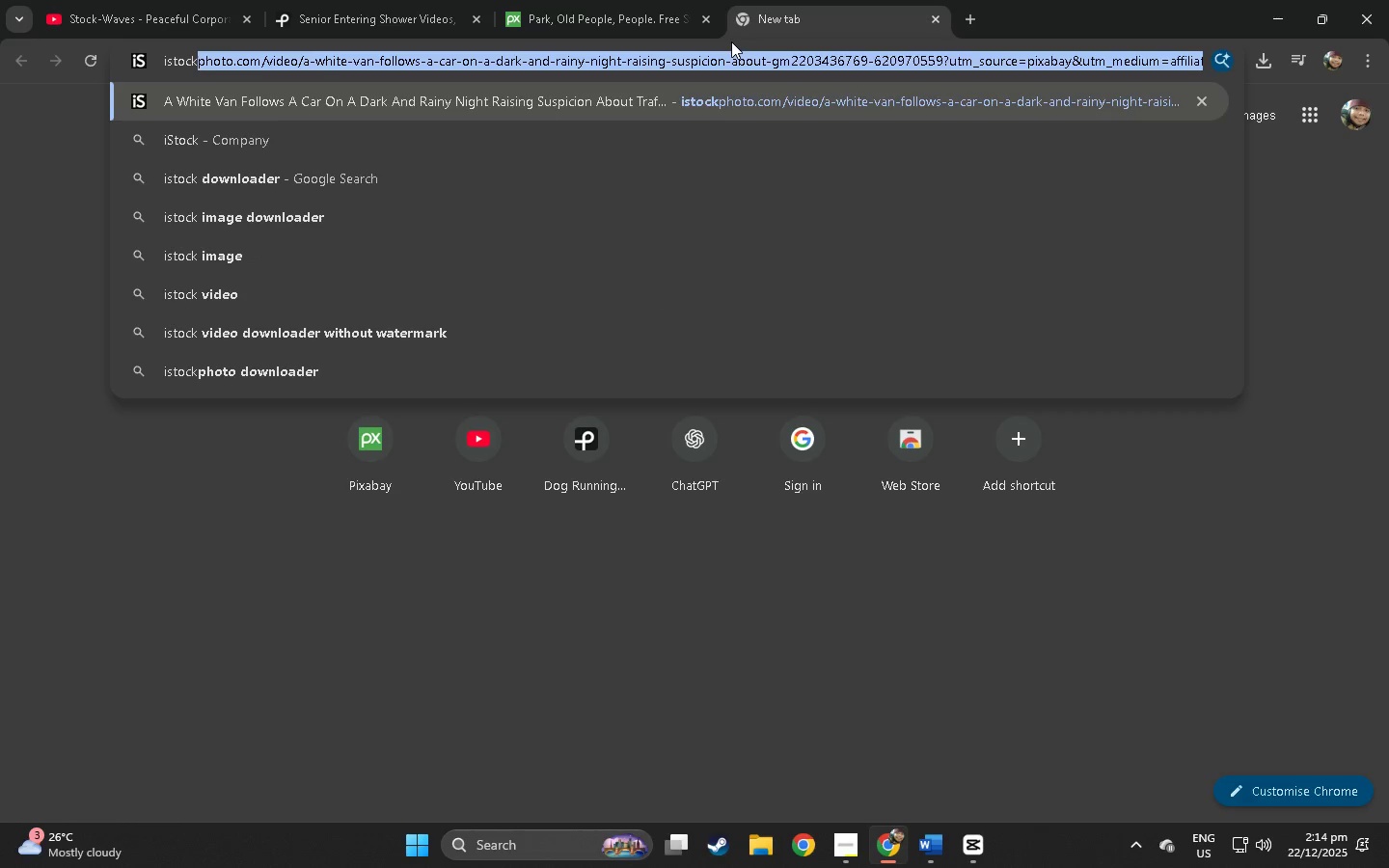 
key(Enter)
 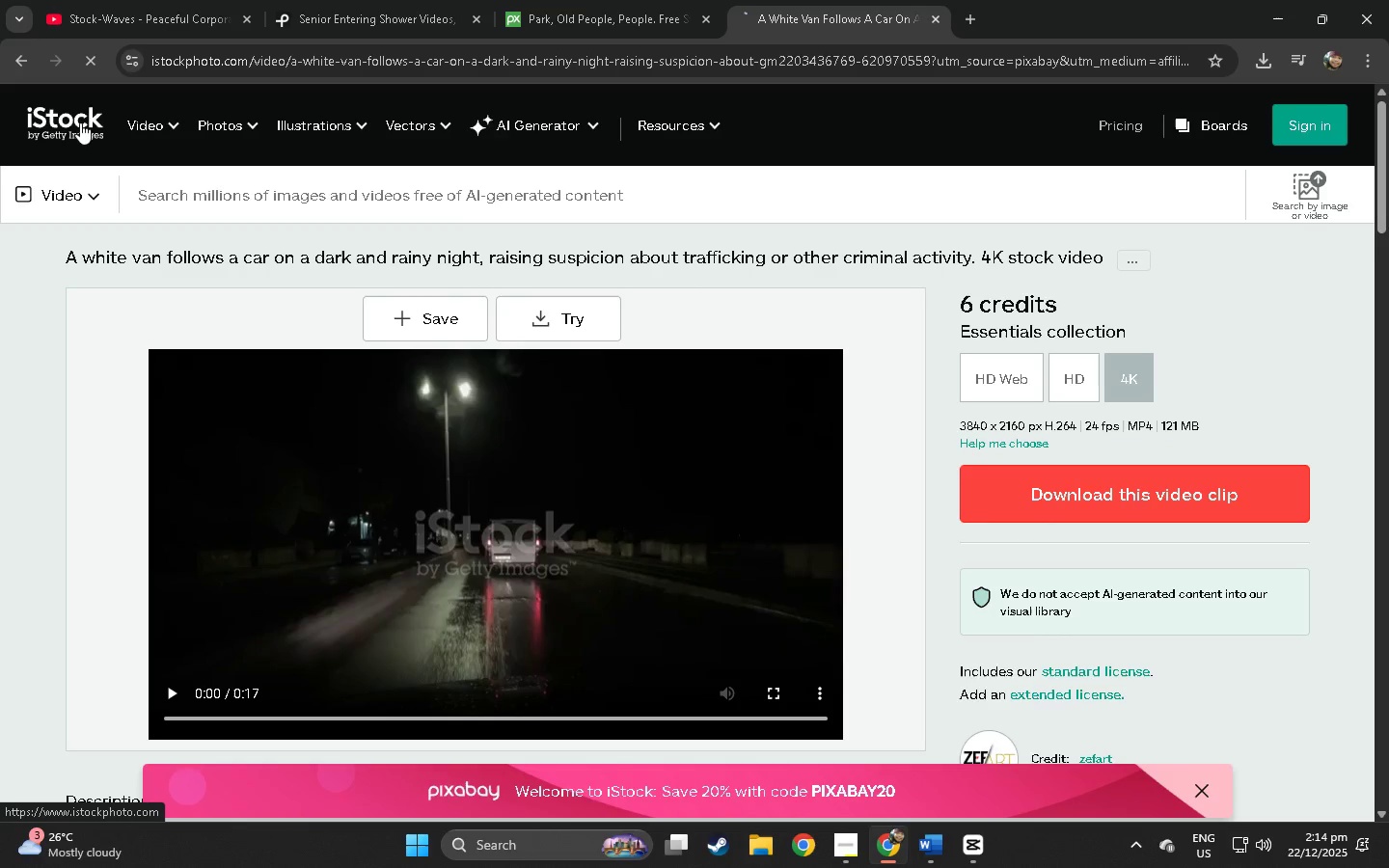 
left_click([160, 205])
 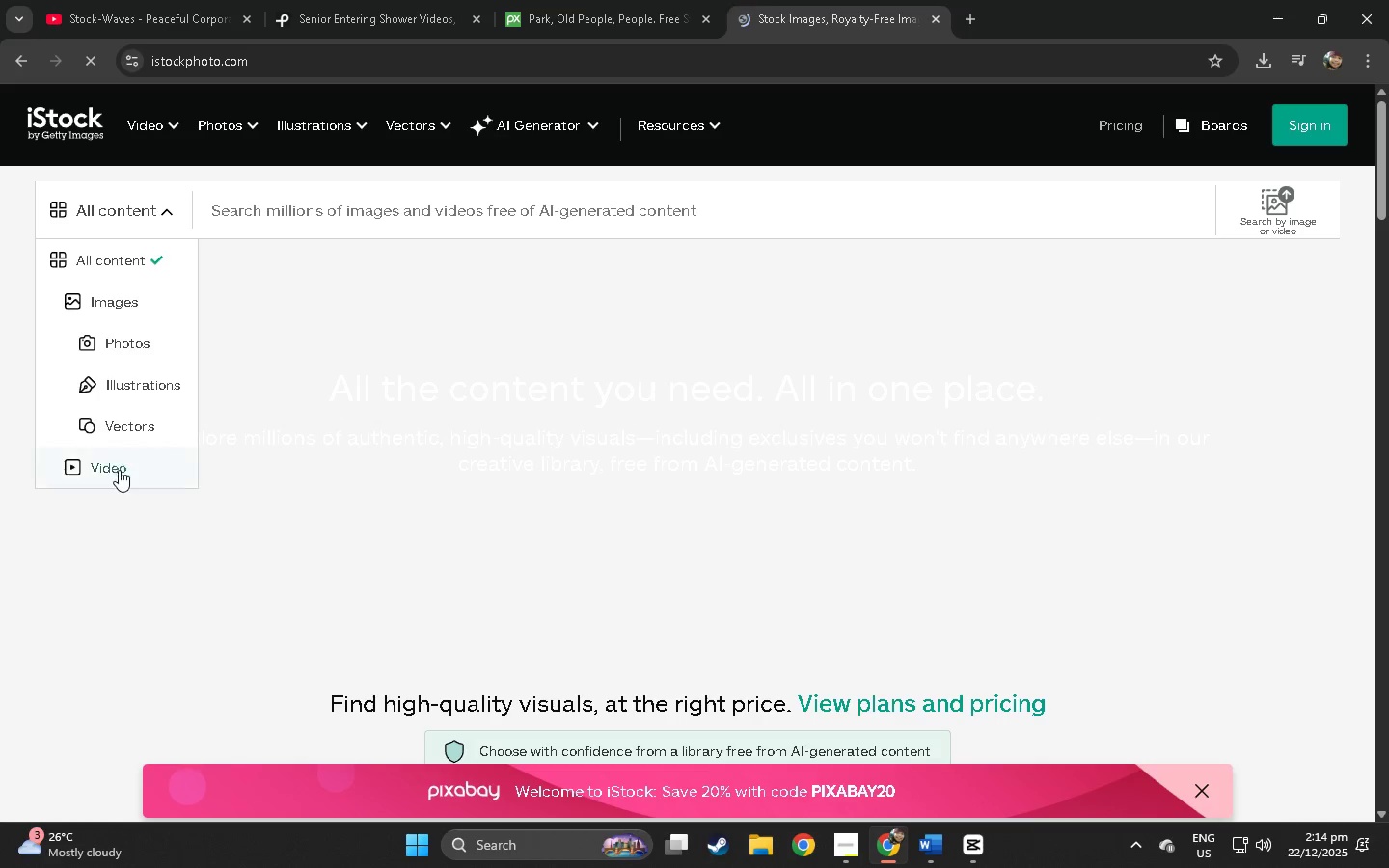 
left_click([344, 0])
 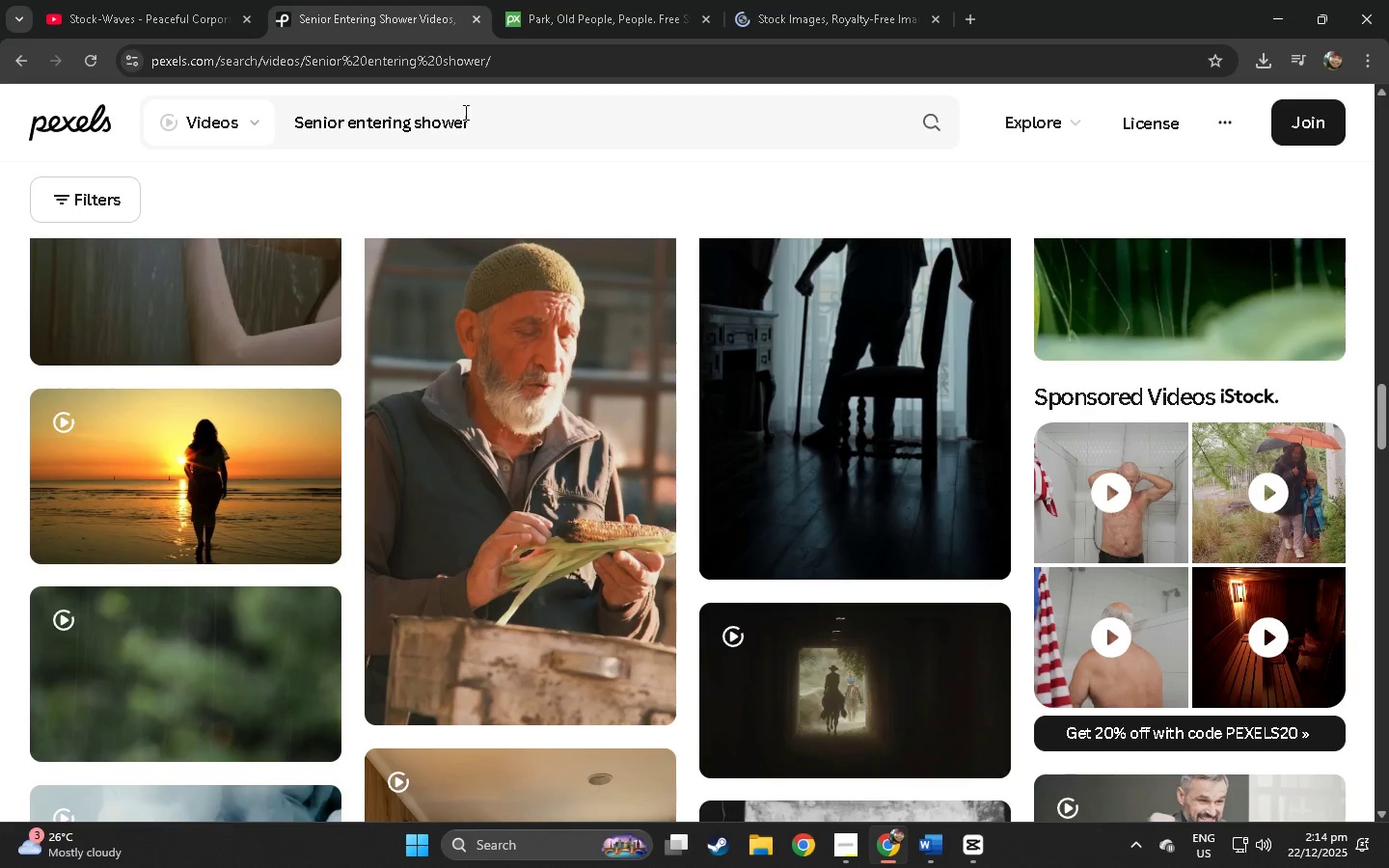 
left_click_drag(start_coordinate=[501, 119], to_coordinate=[205, 136])
 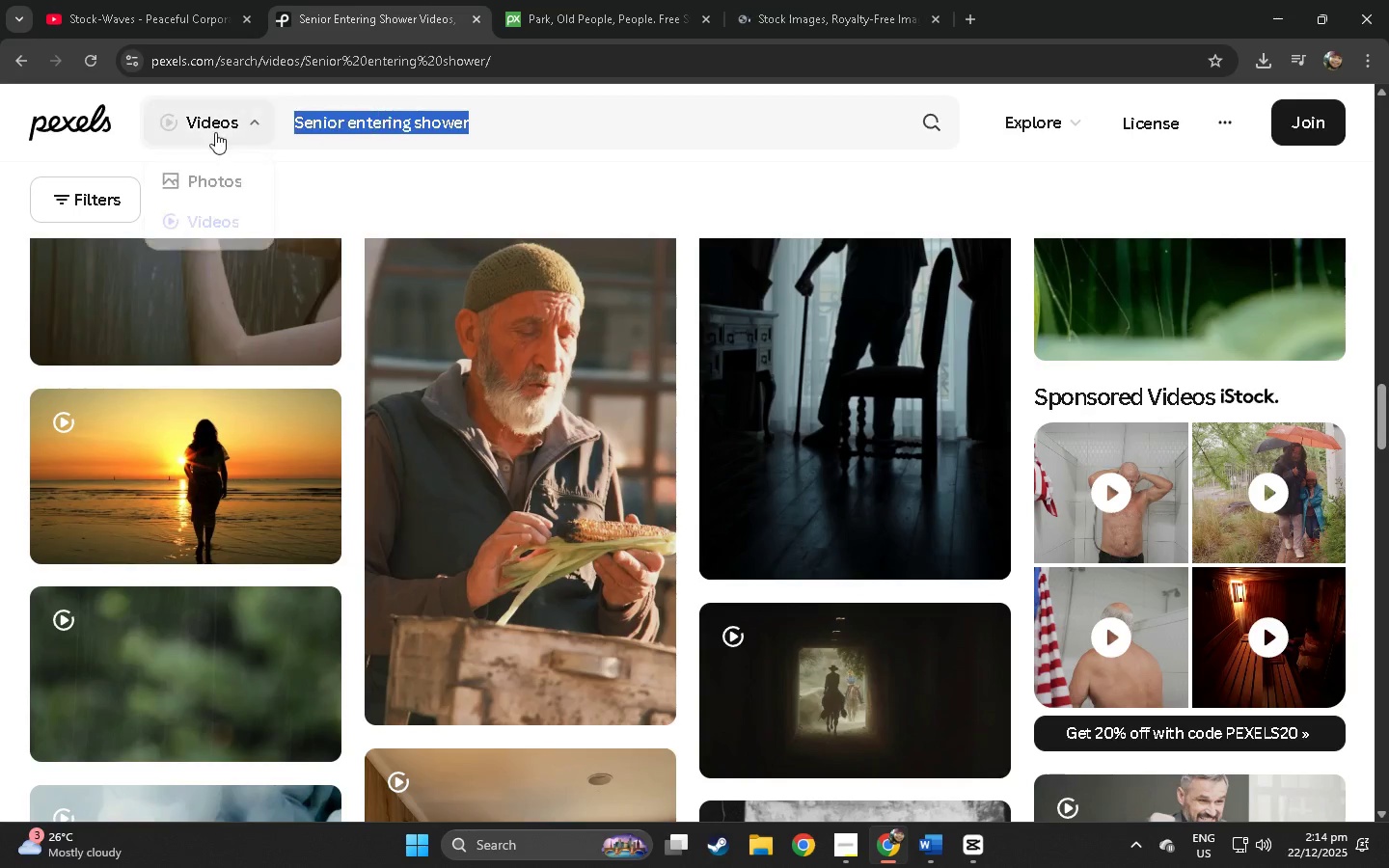 
key(Control+ControlLeft)
 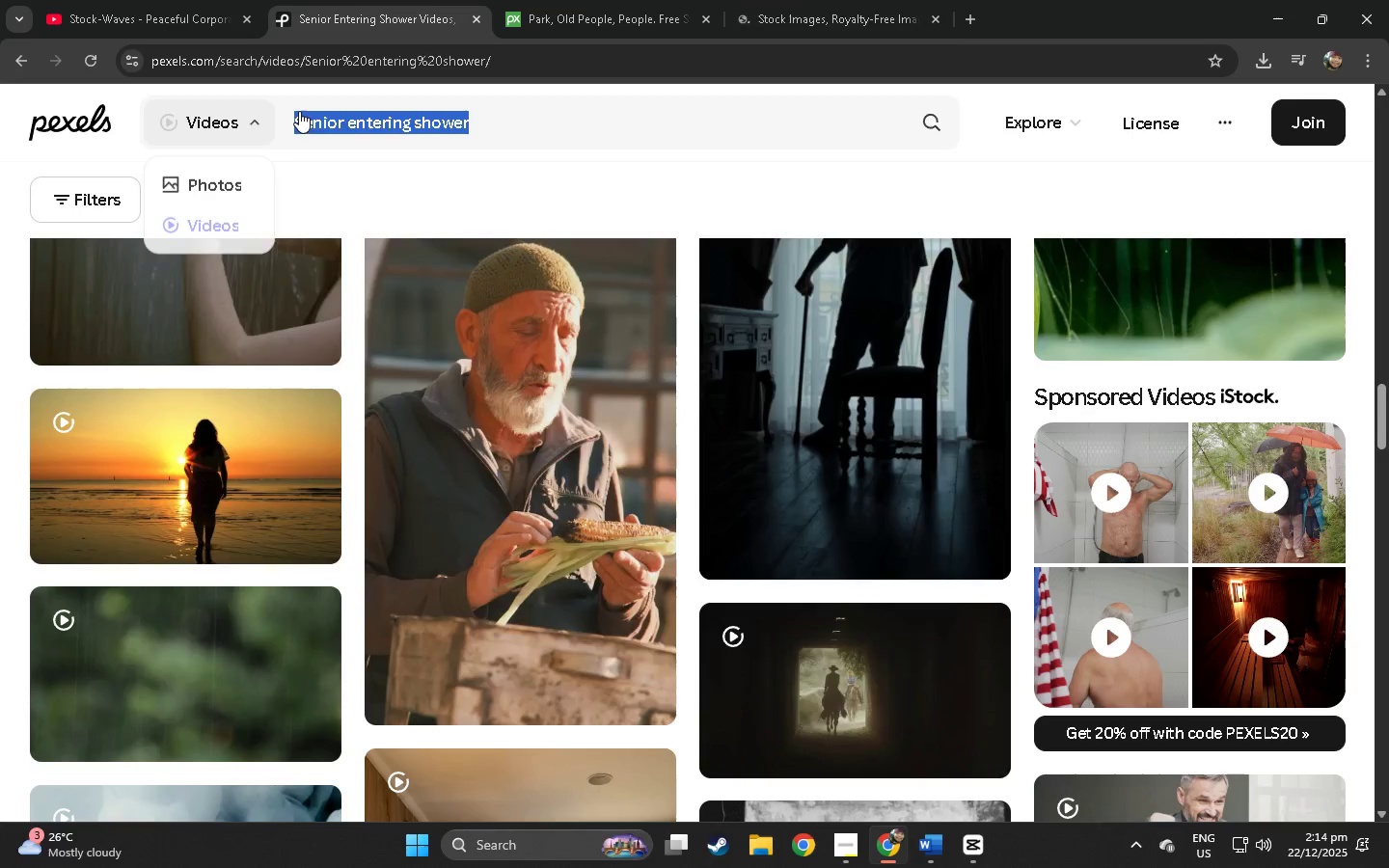 
key(Control+C)
 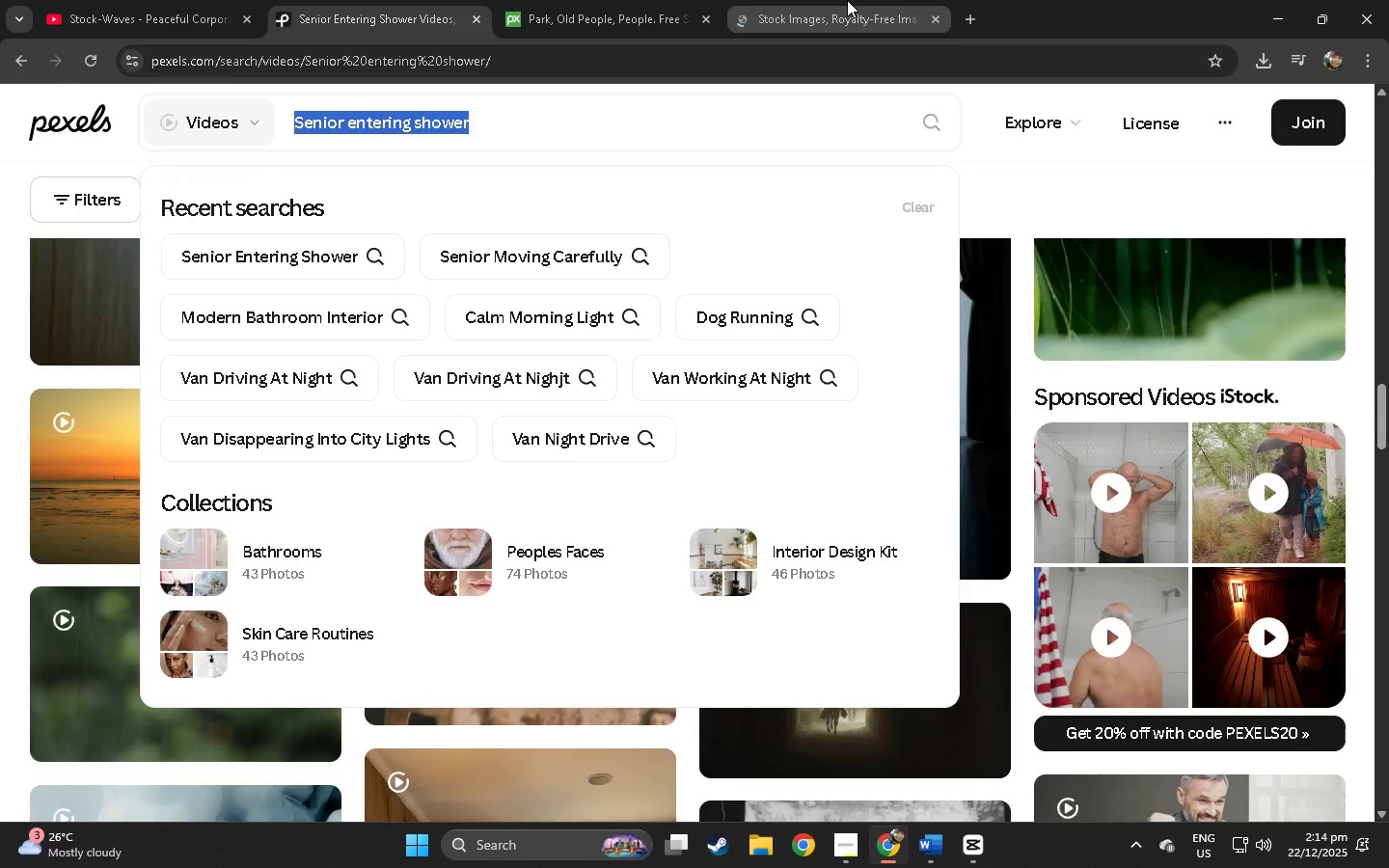 
left_click([849, 0])
 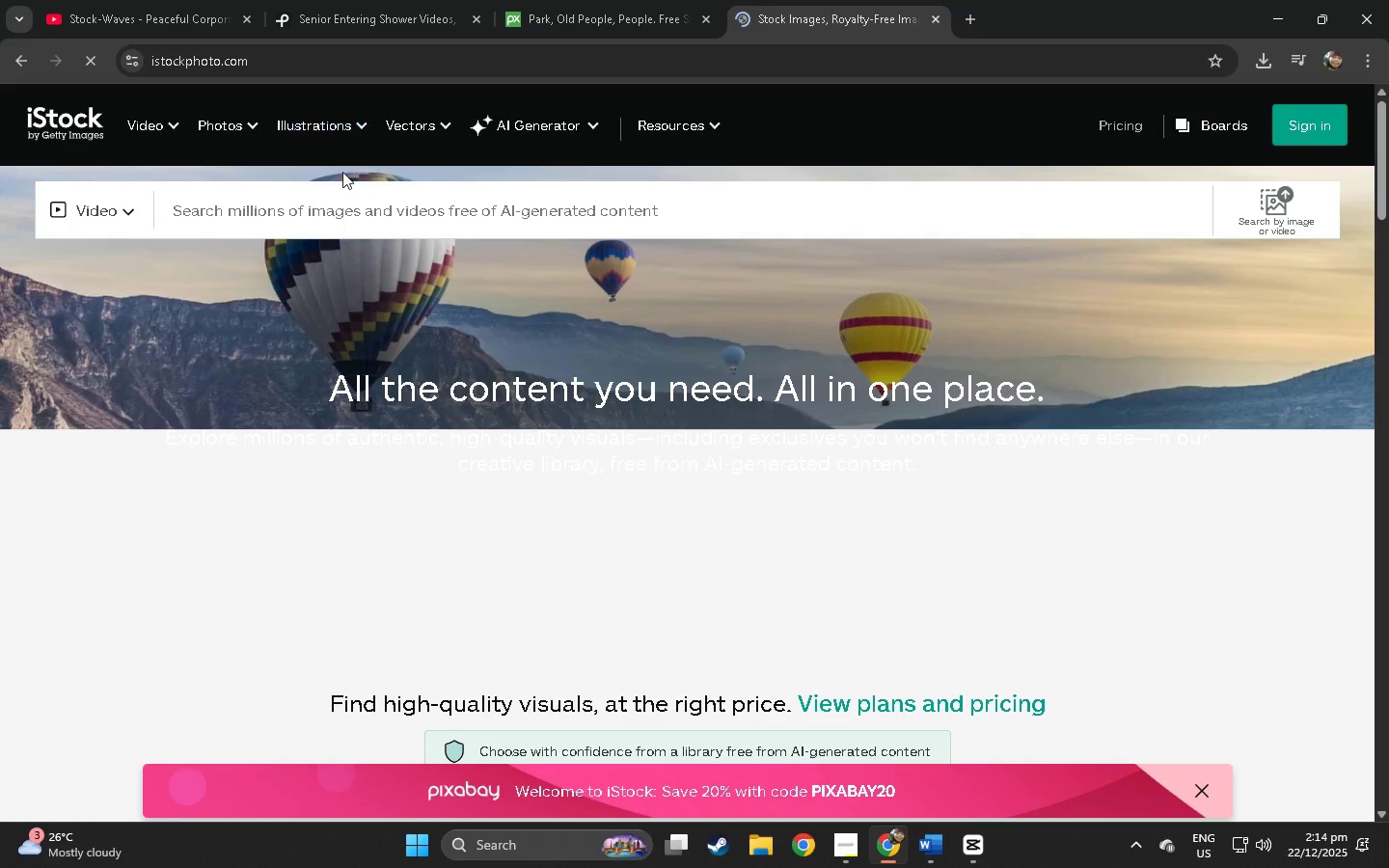 
left_click([340, 195])
 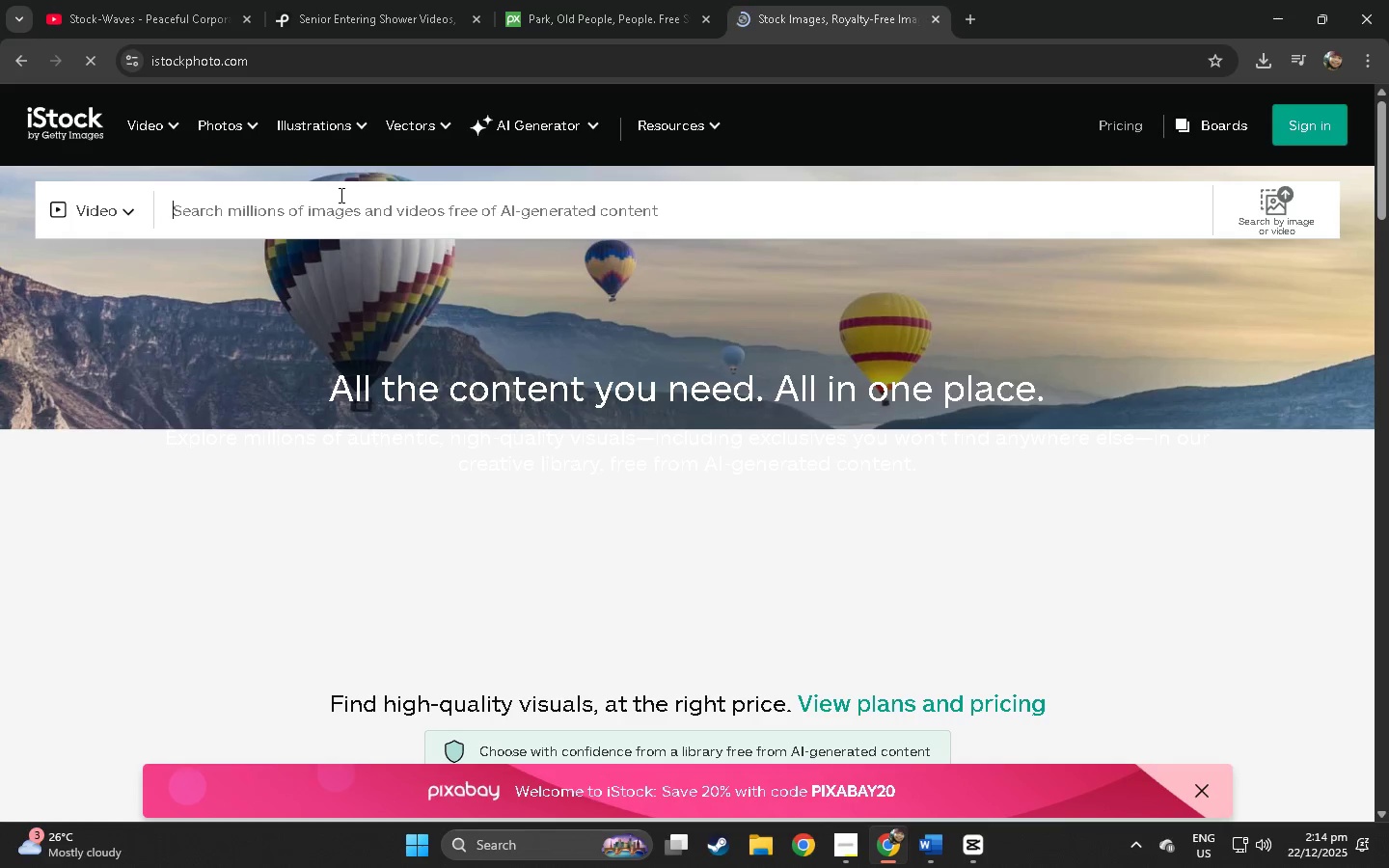 
key(Control+ControlLeft)
 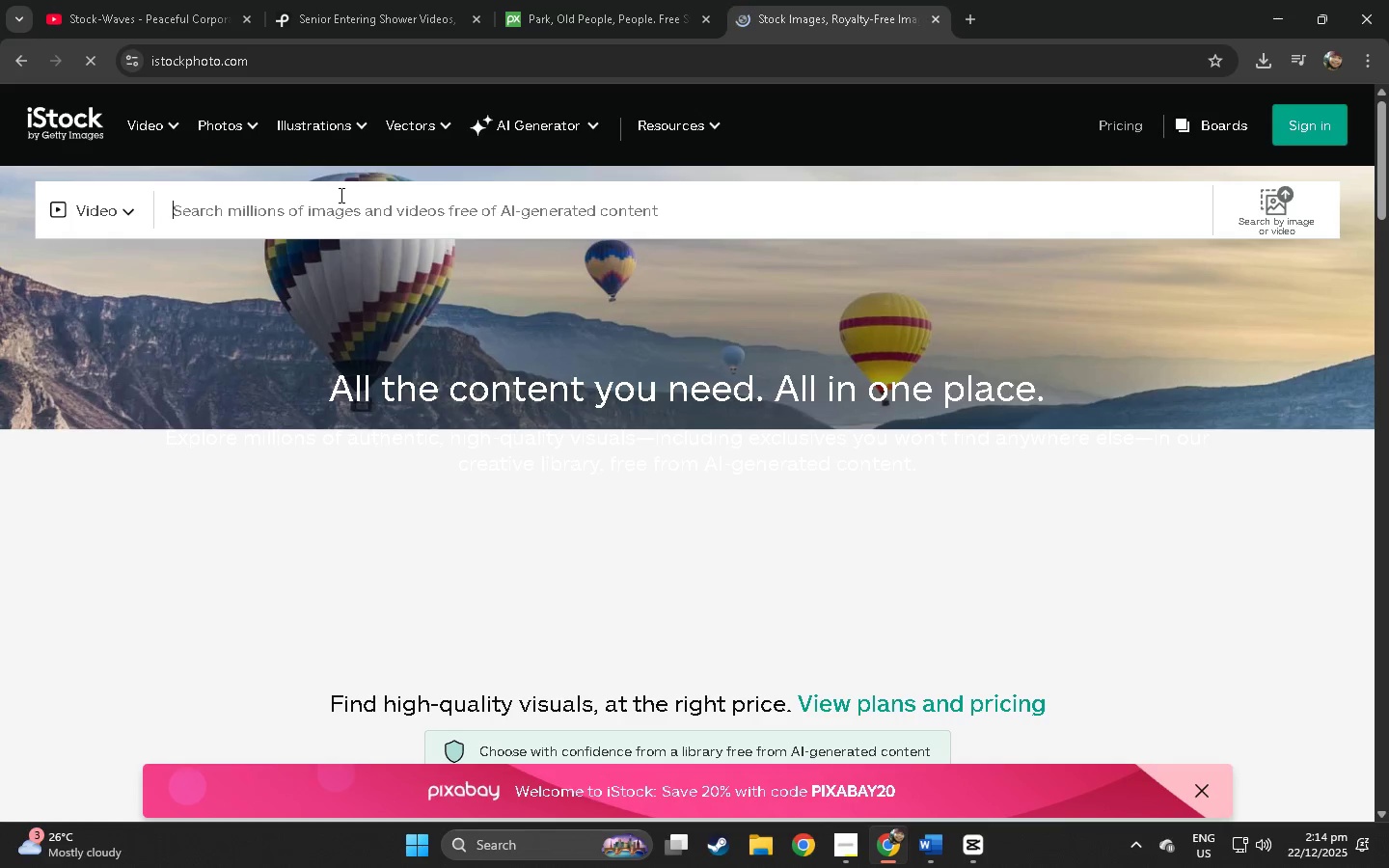 
key(Control+V)
 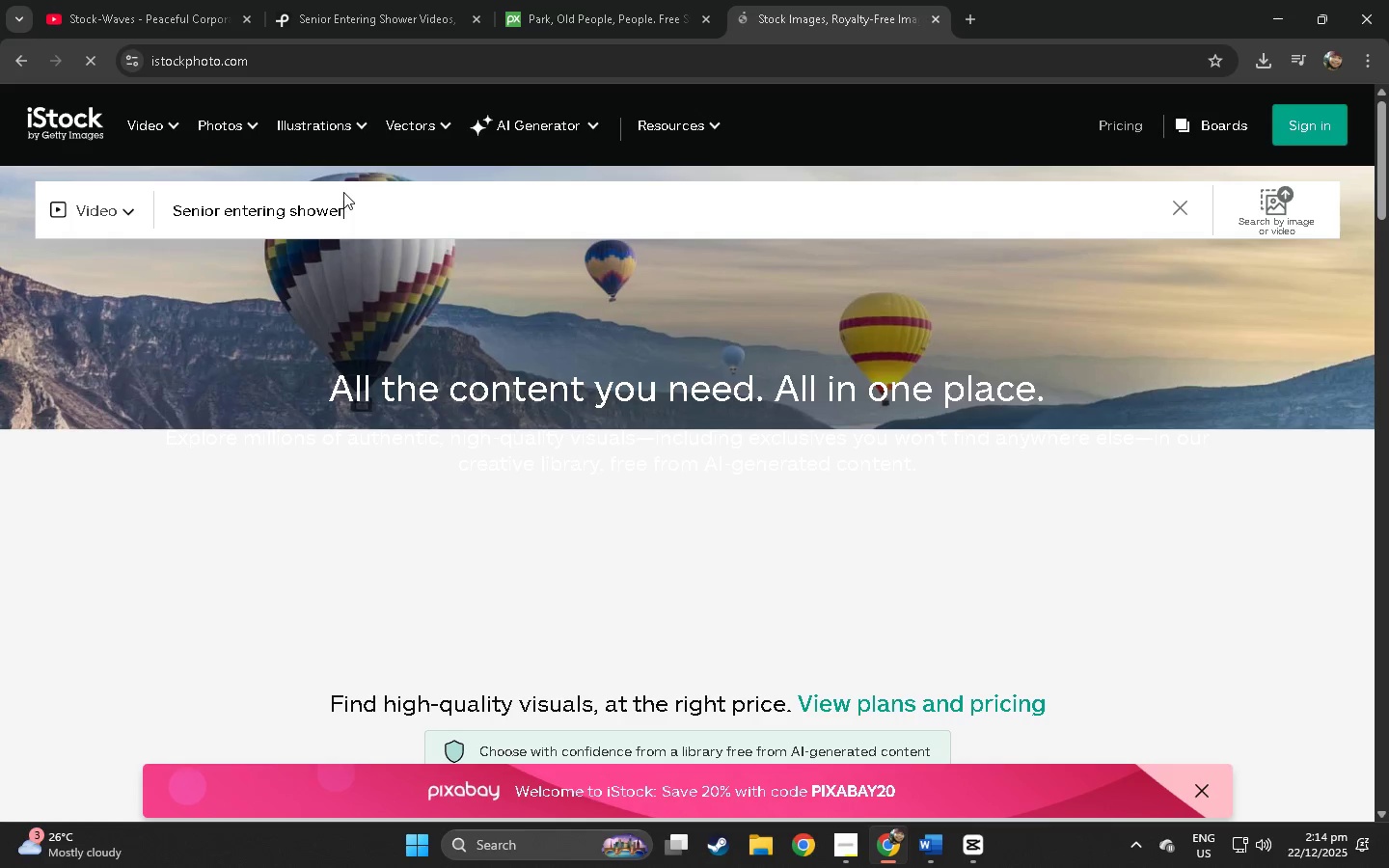 
key(Enter)
 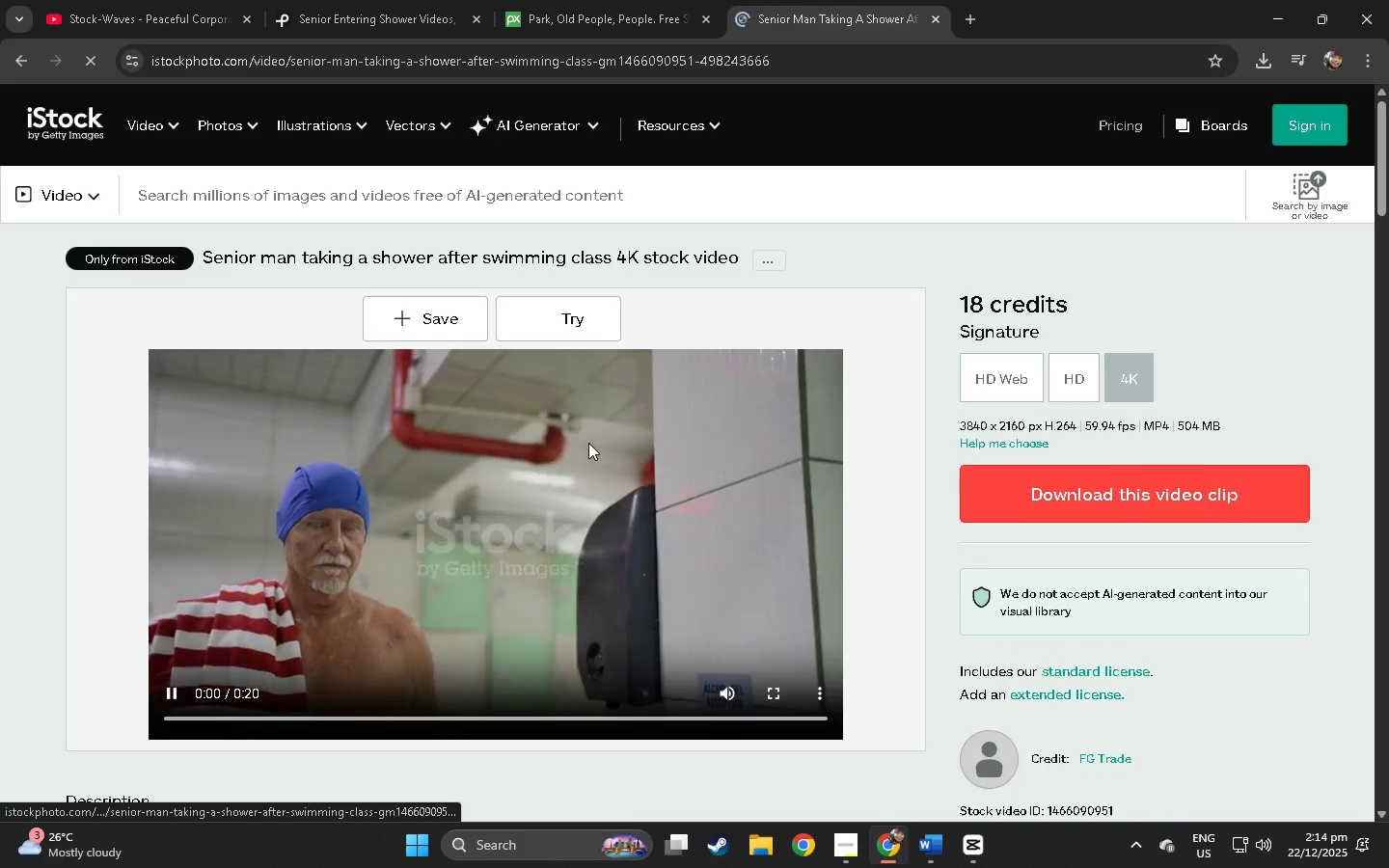 
left_click([22, 69])
 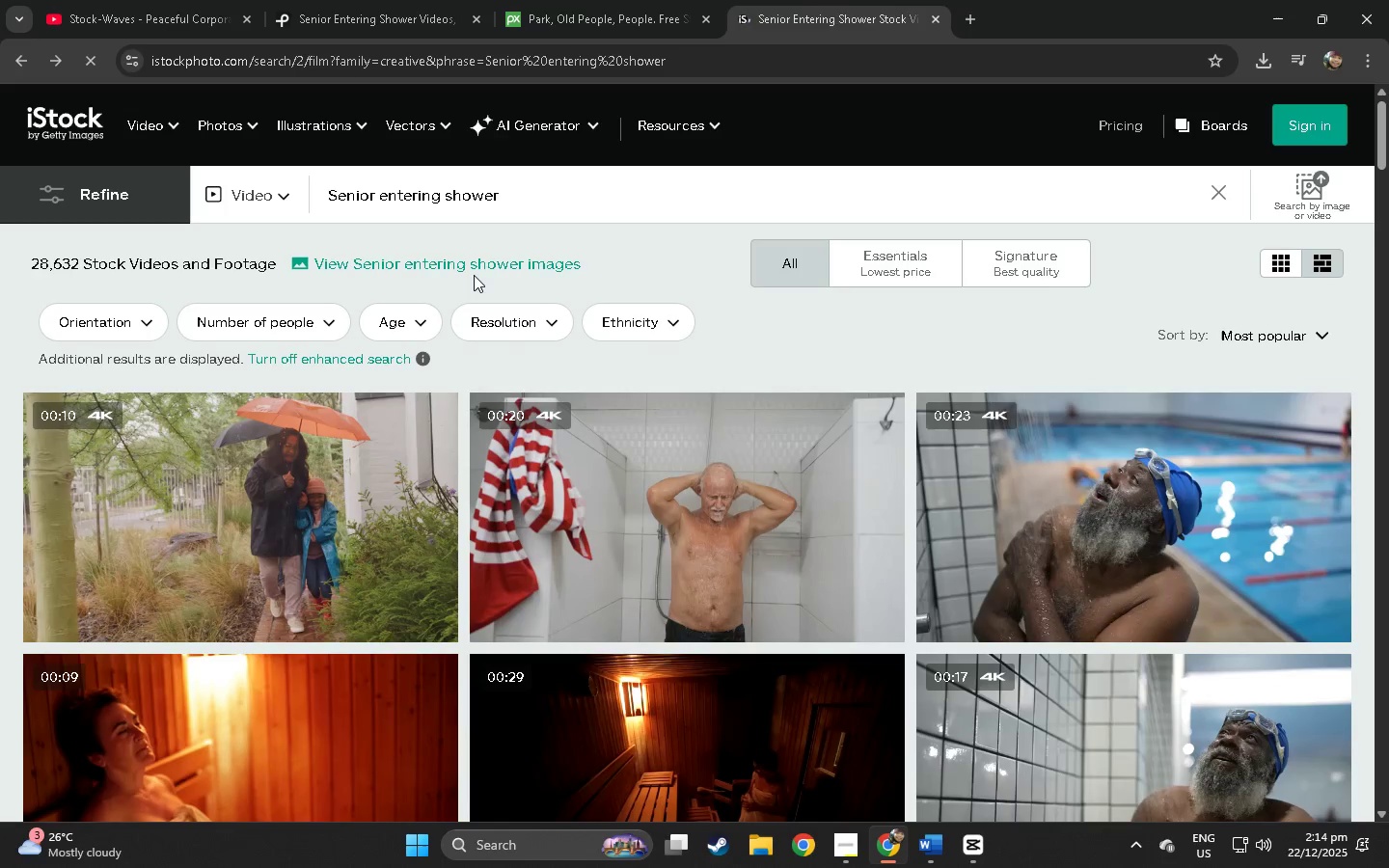 
scroll: coordinate [475, 265], scroll_direction: down, amount: 18.0
 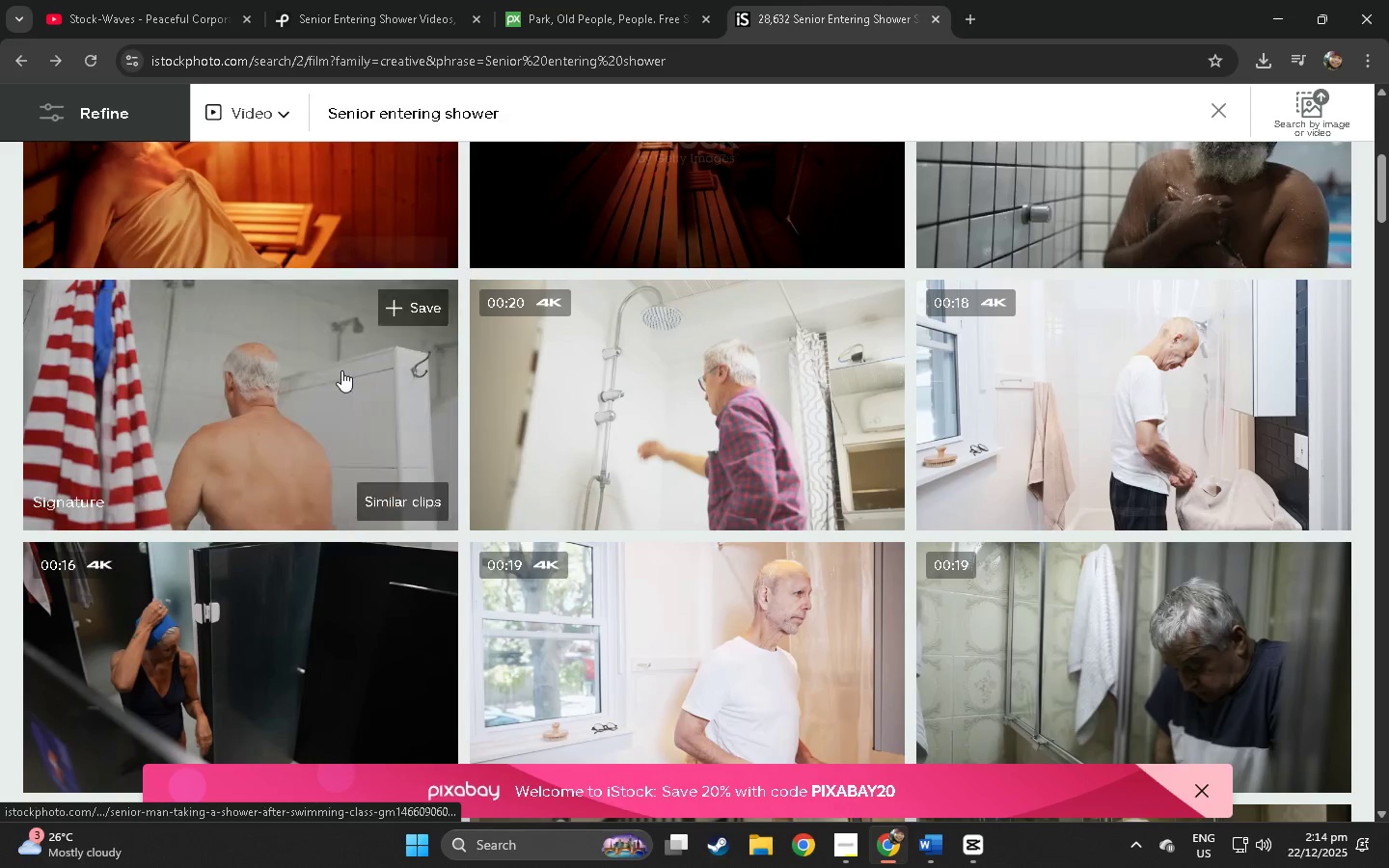 
left_click([283, 384])
 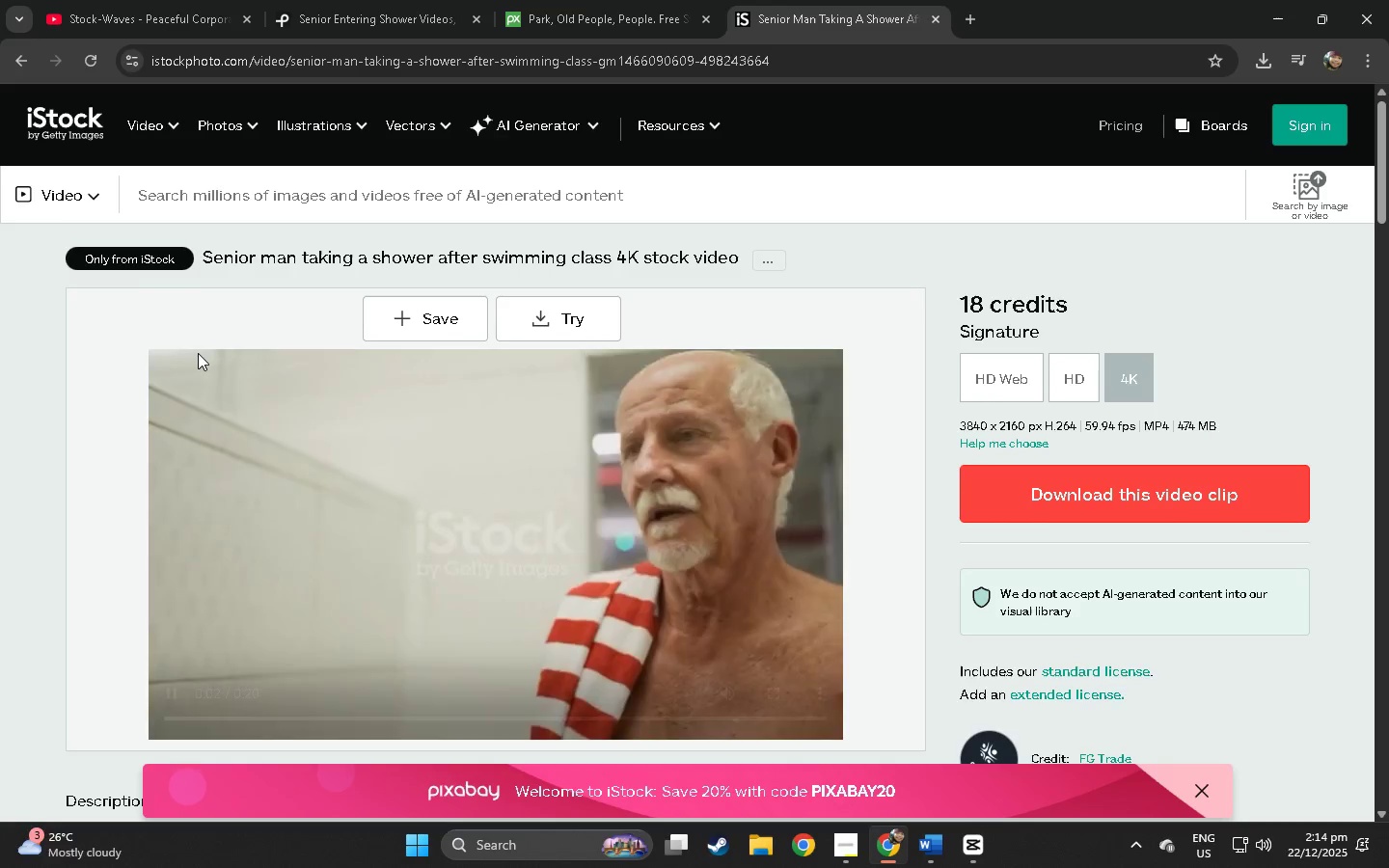 
left_click([1095, 375])
 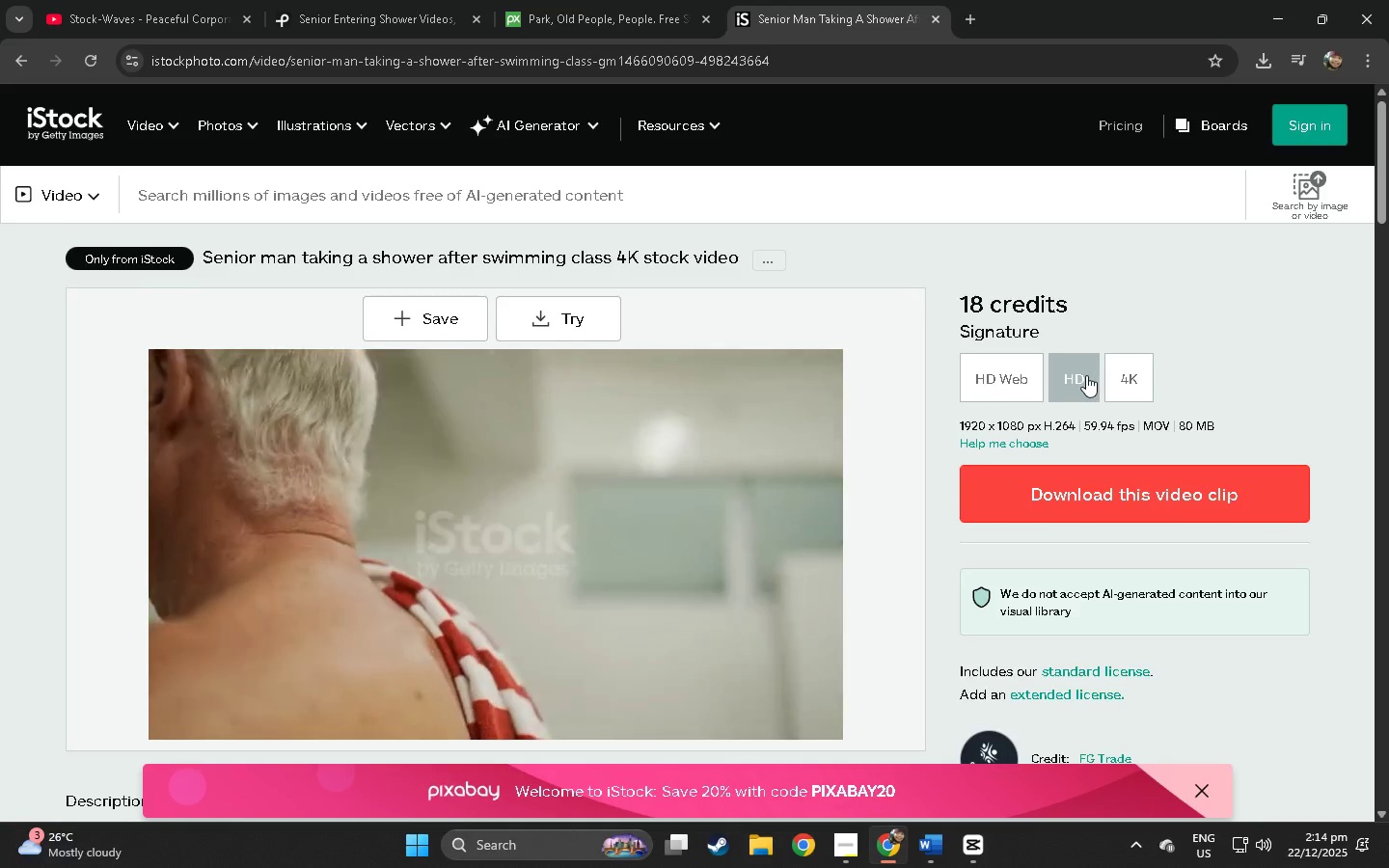 
left_click([1017, 375])
 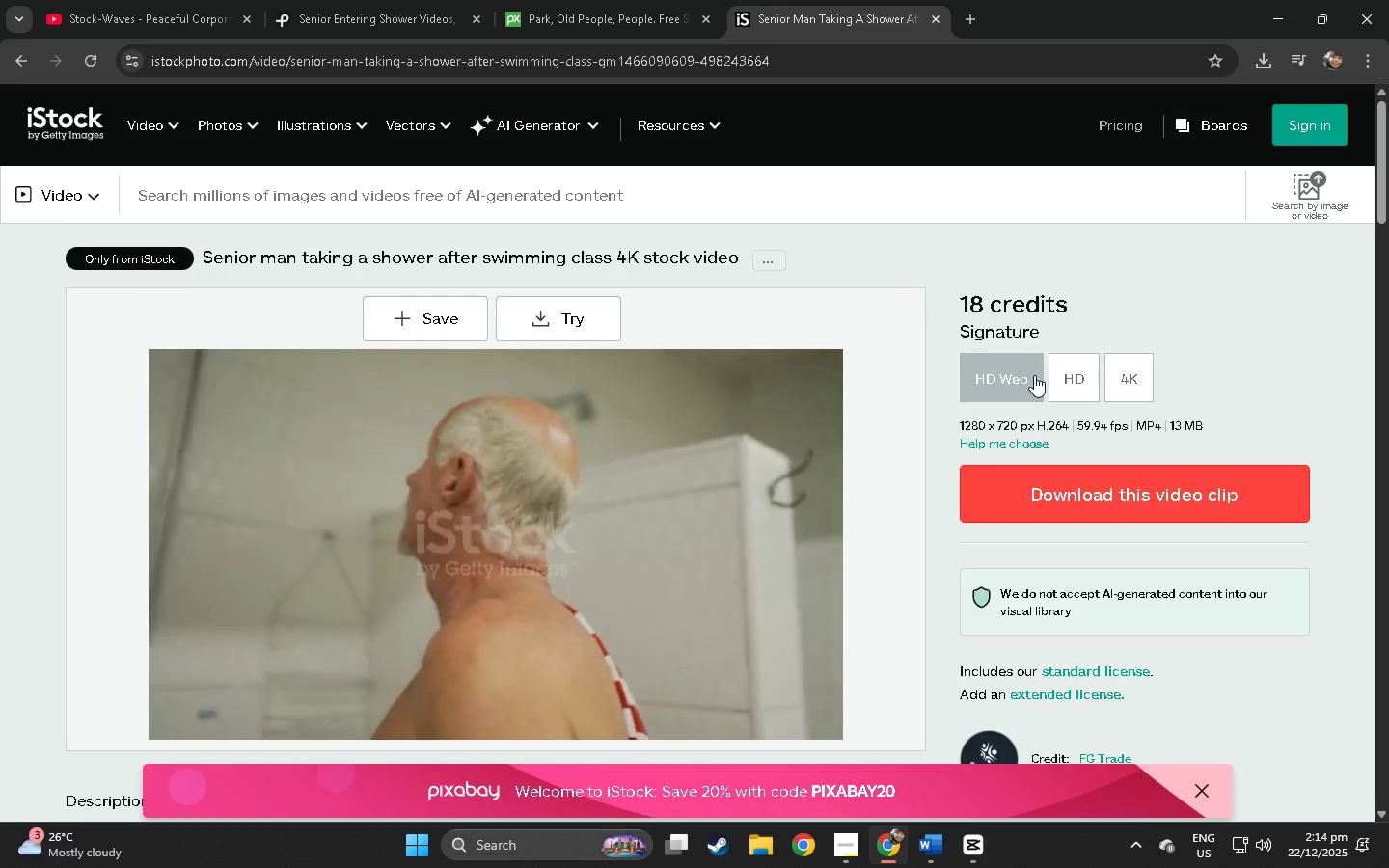 
left_click([1066, 375])
 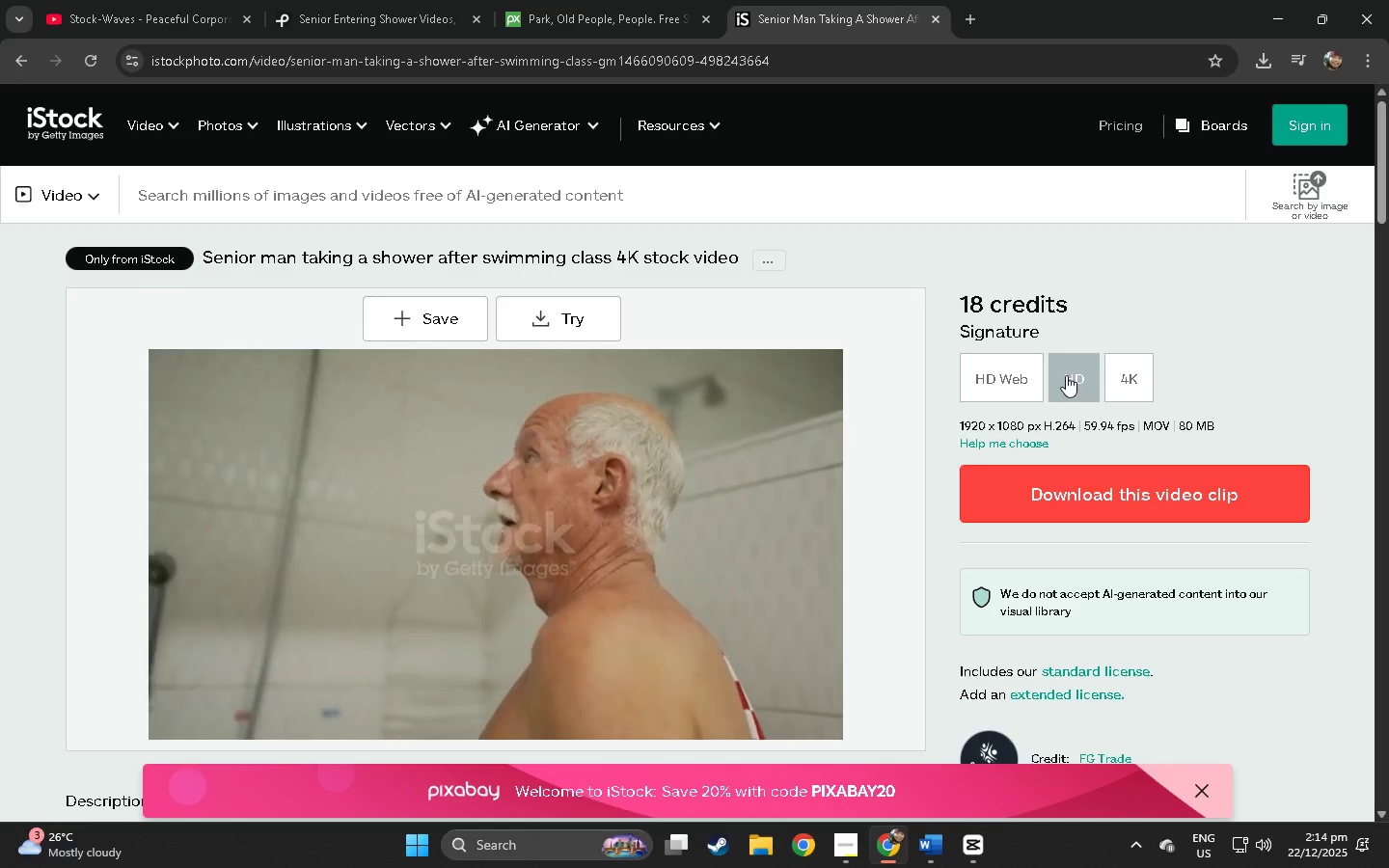 
scroll: coordinate [989, 331], scroll_direction: up, amount: 2.0
 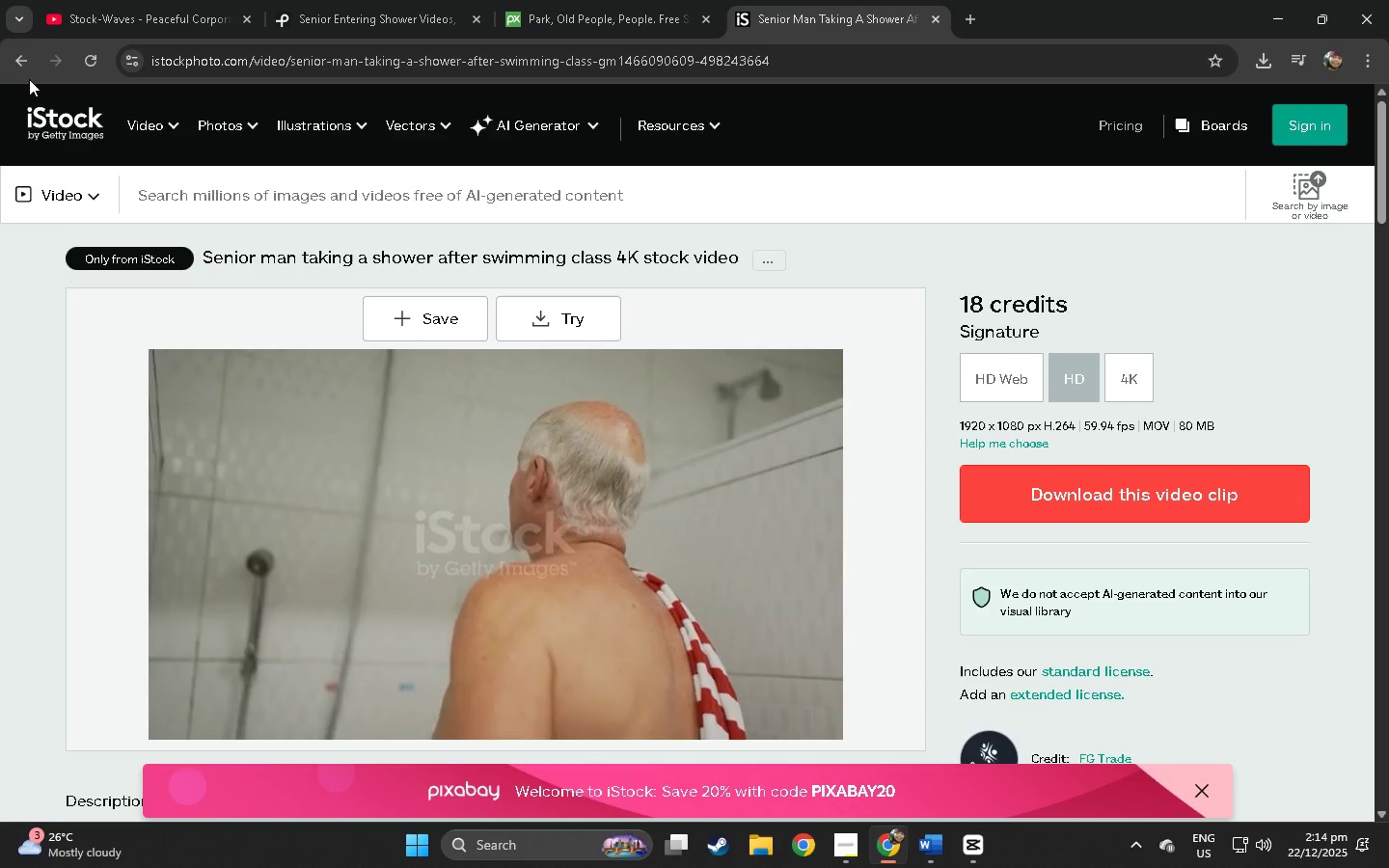 
left_click([17, 63])
 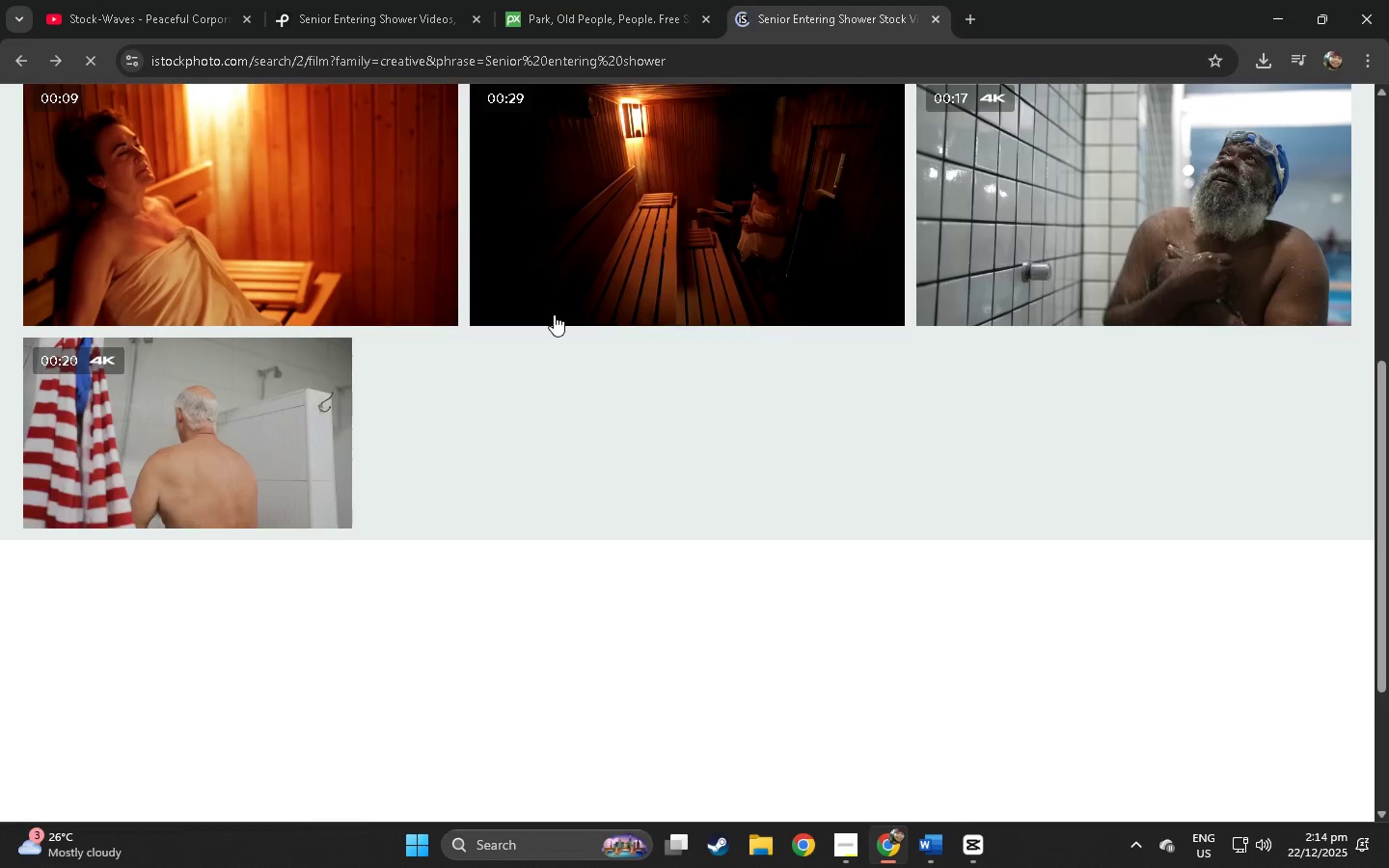 
scroll: coordinate [531, 313], scroll_direction: down, amount: 16.0
 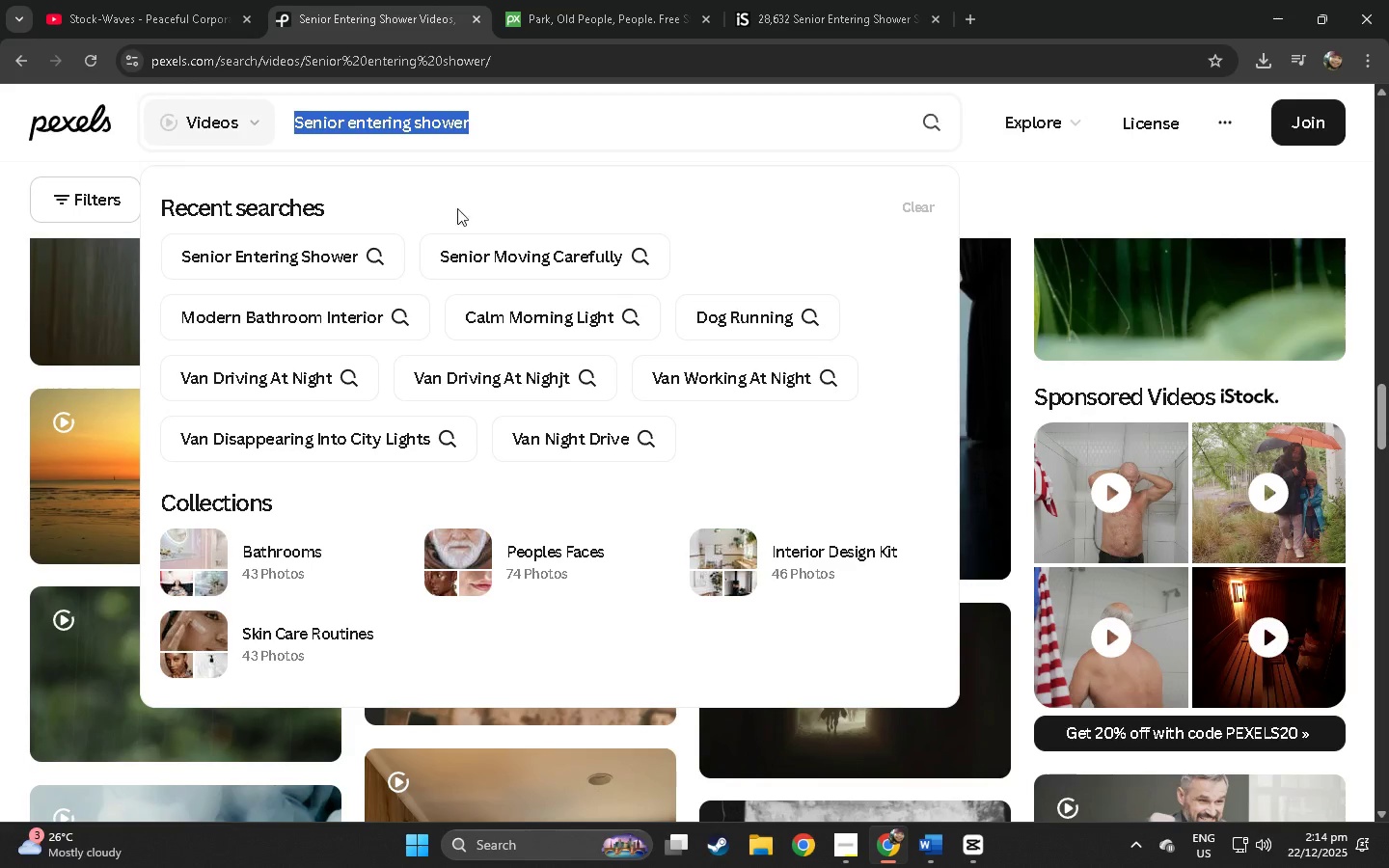 
left_click([504, 131])
 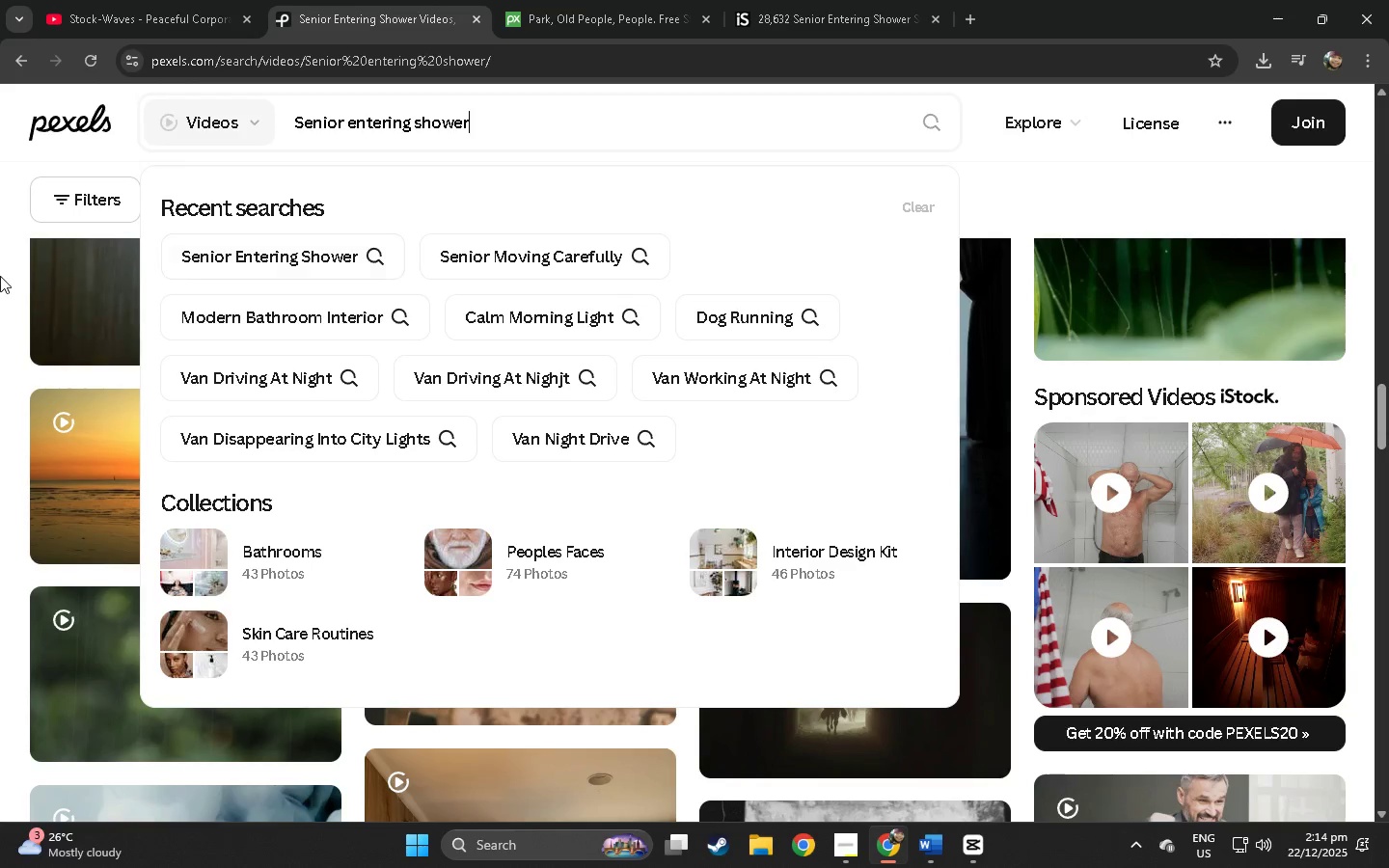 
left_click([0, 276])
 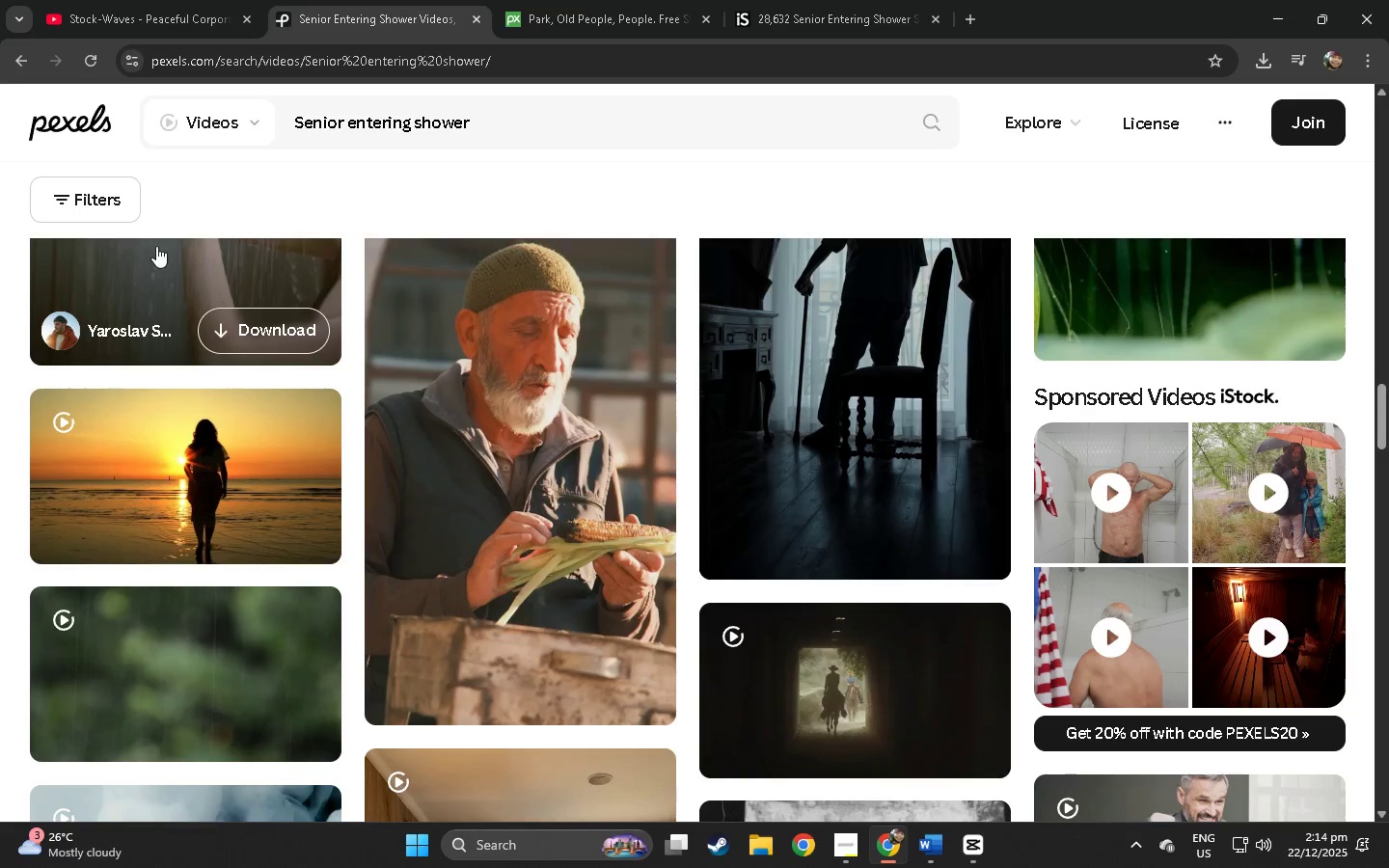 
key(Alt+AltLeft)
 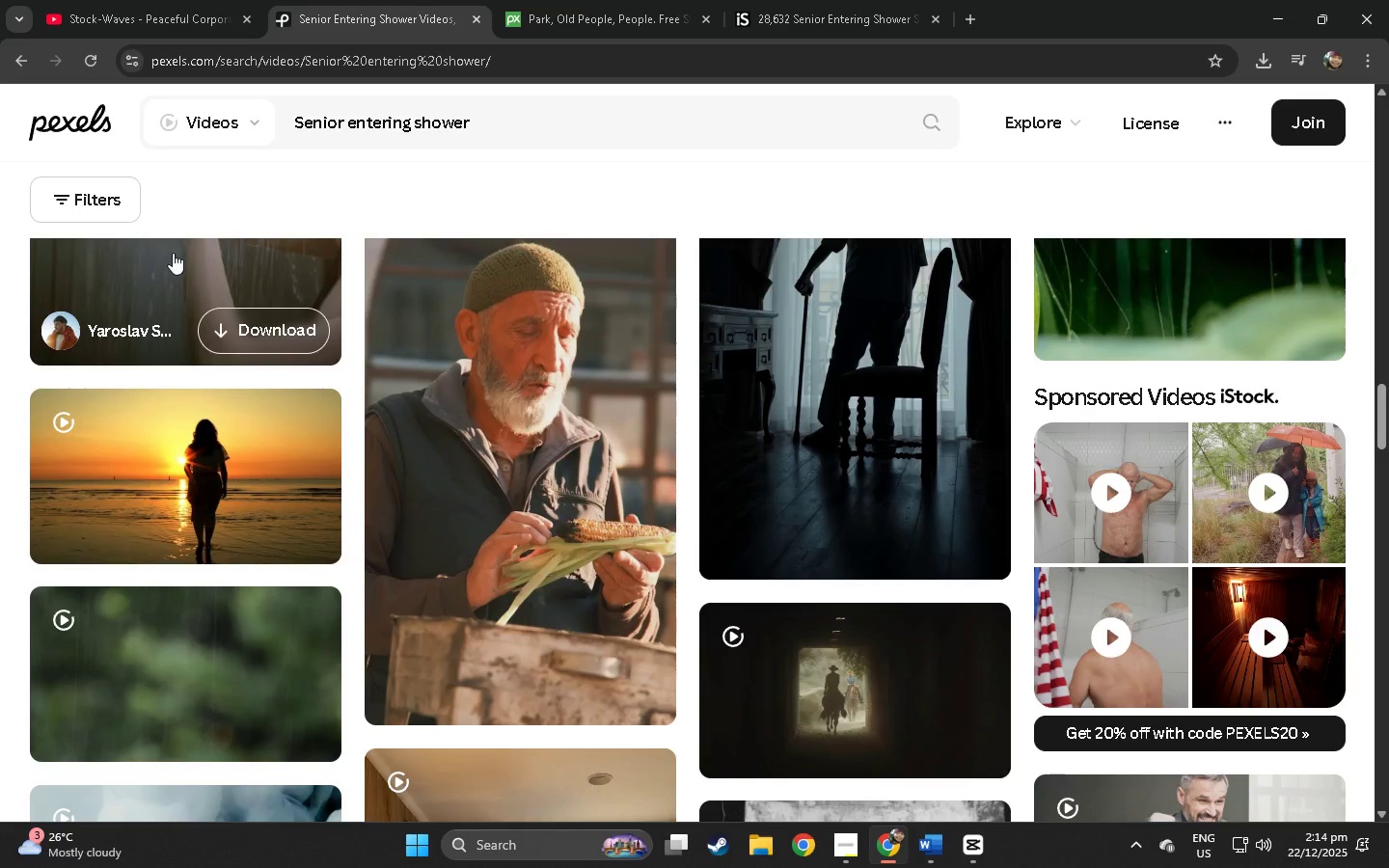 
key(Alt+Tab)